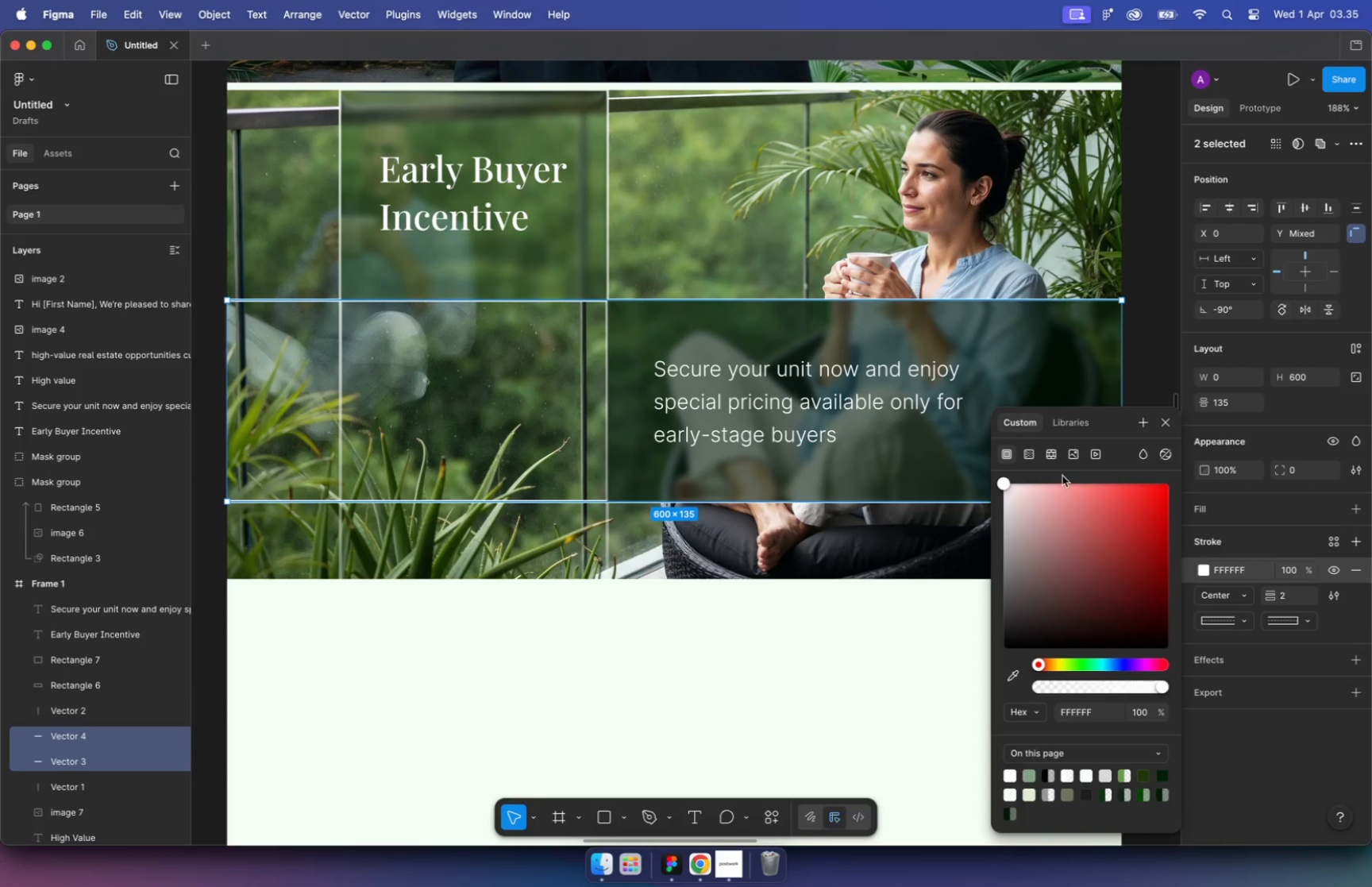 
left_click([1031, 457])
 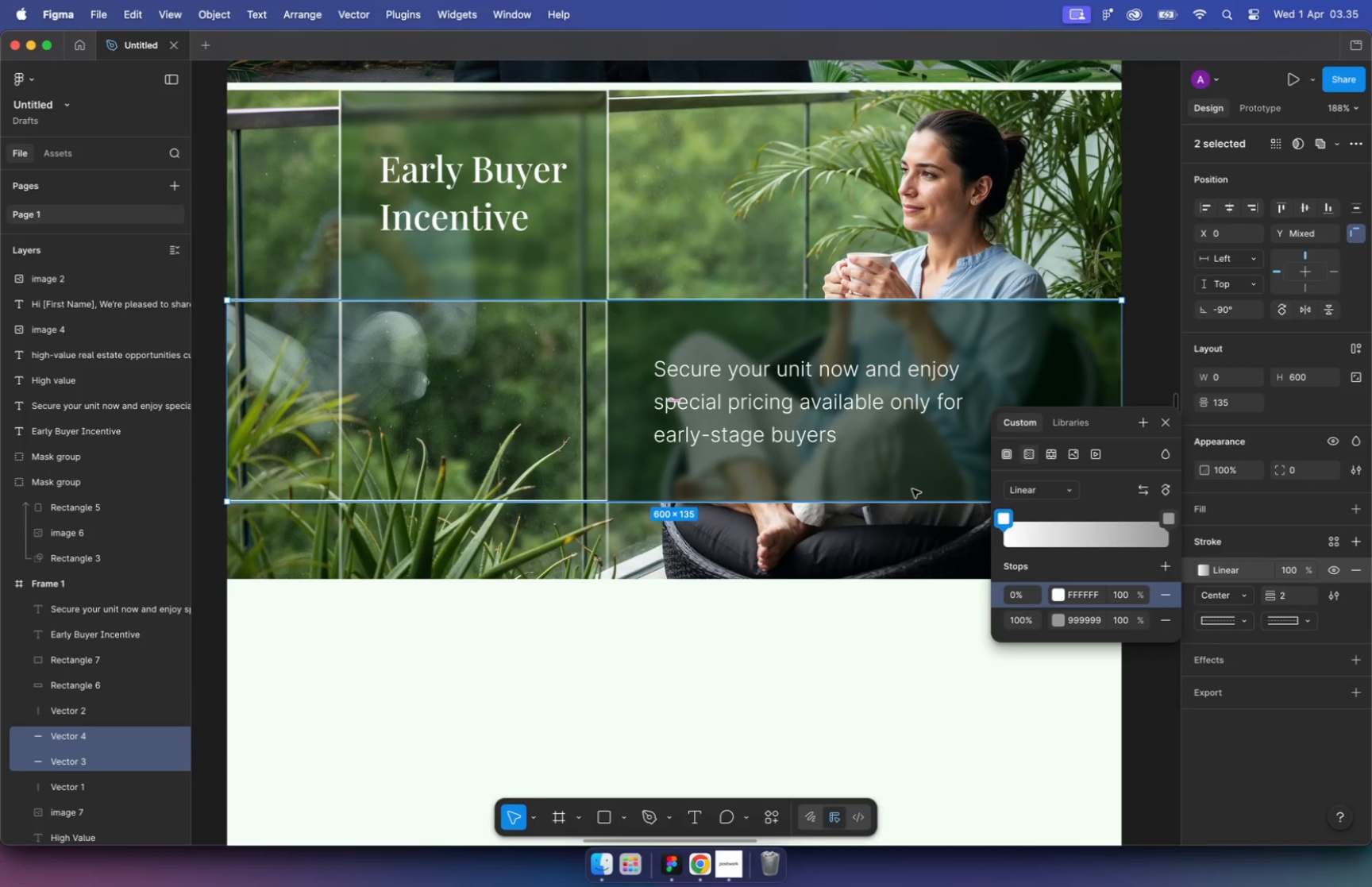 
wait(6.3)
 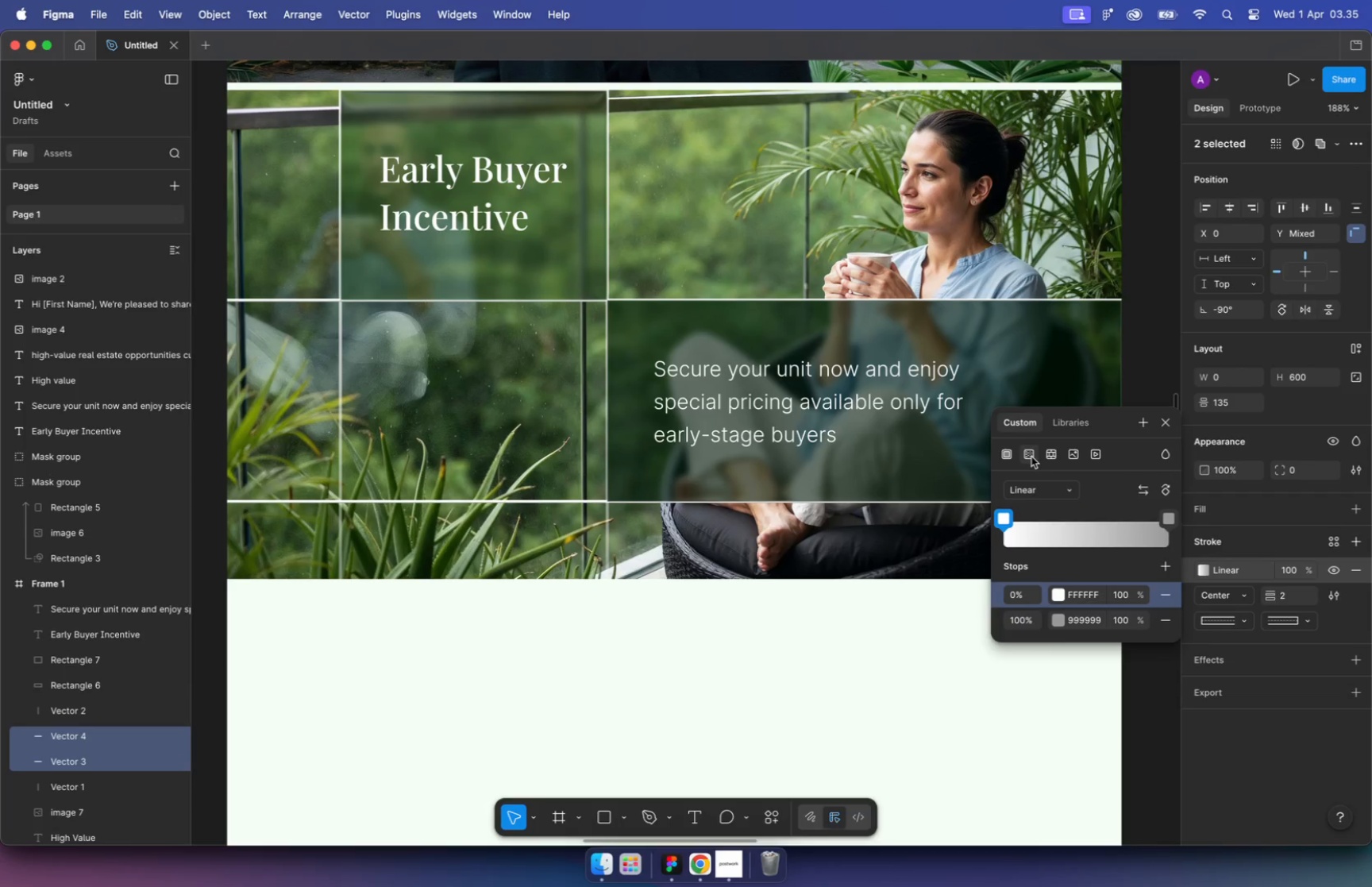 
left_click_drag(start_coordinate=[971, 688], to_coordinate=[1108, 664])
 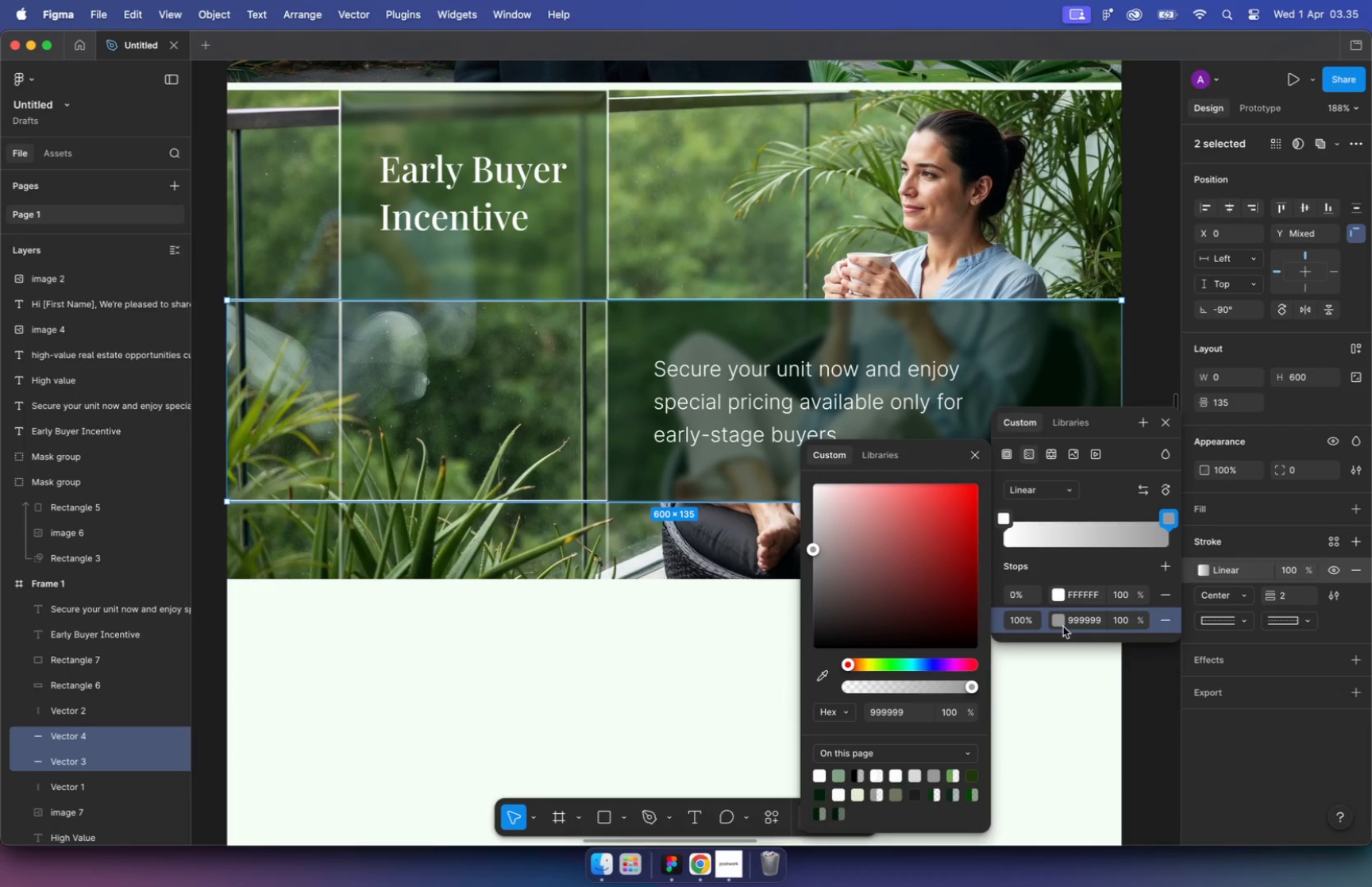 
left_click([1058, 620])
 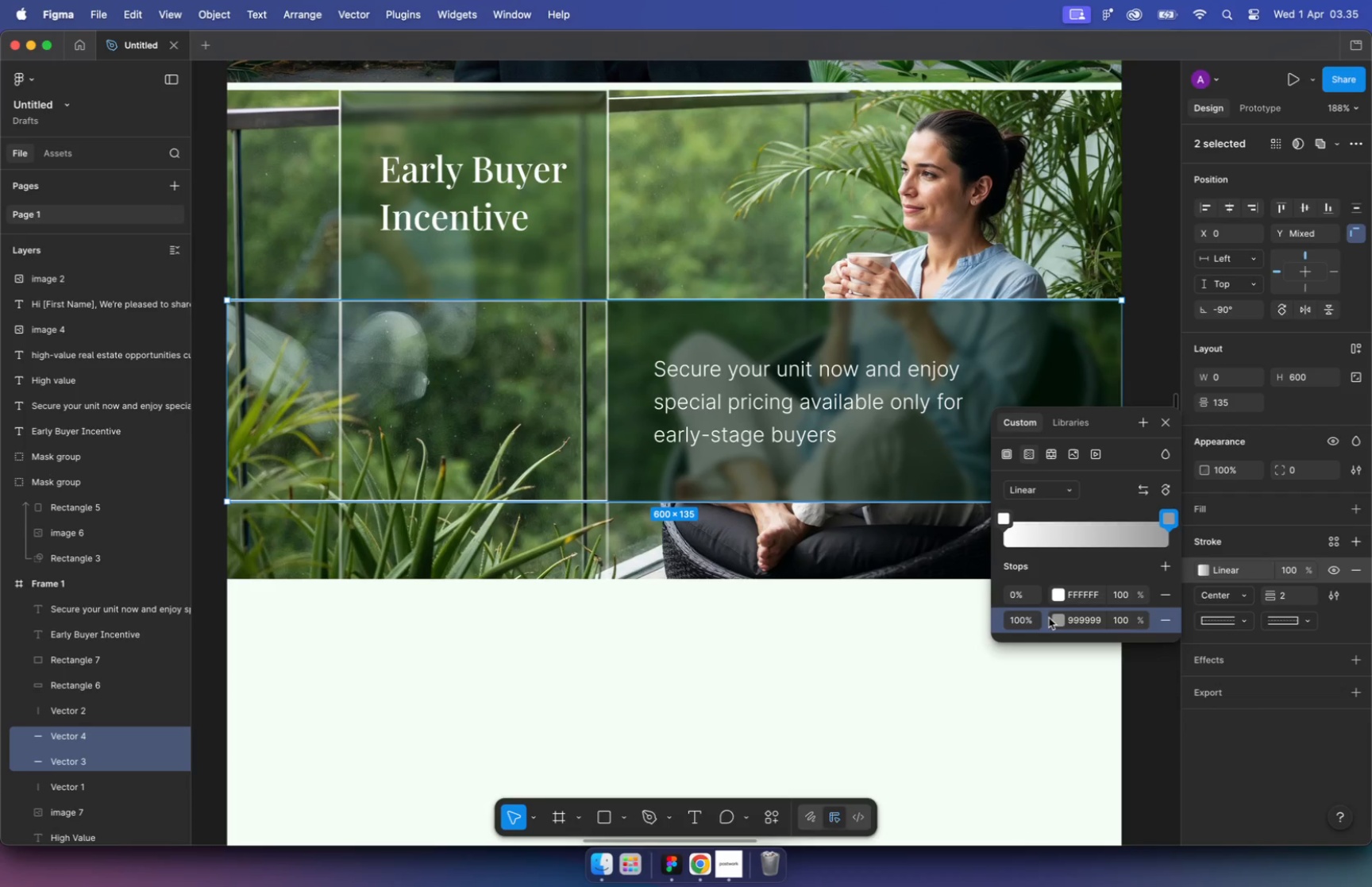 
left_click([1056, 619])
 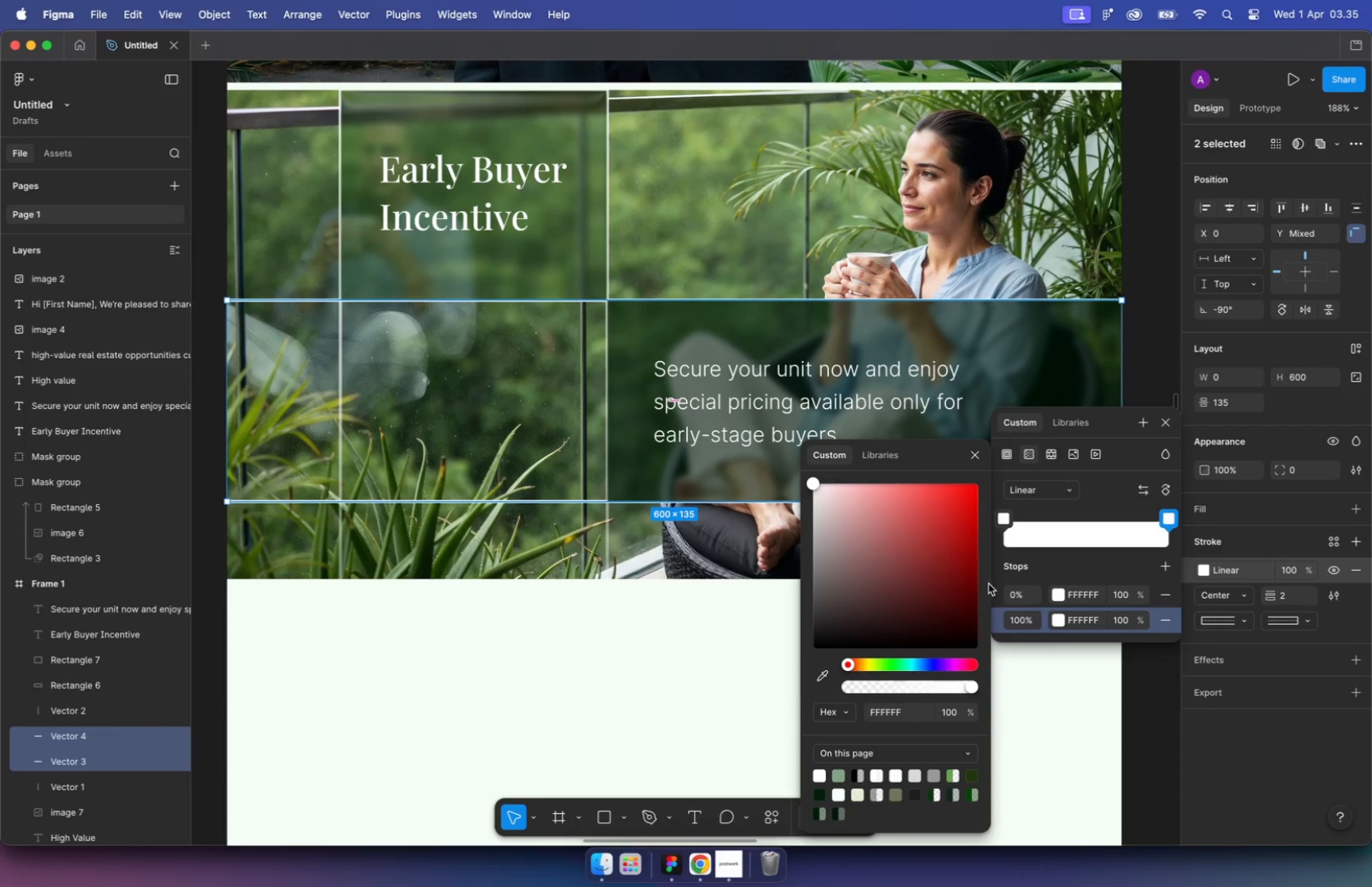 
left_click_drag(start_coordinate=[813, 548], to_coordinate=[770, 422])
 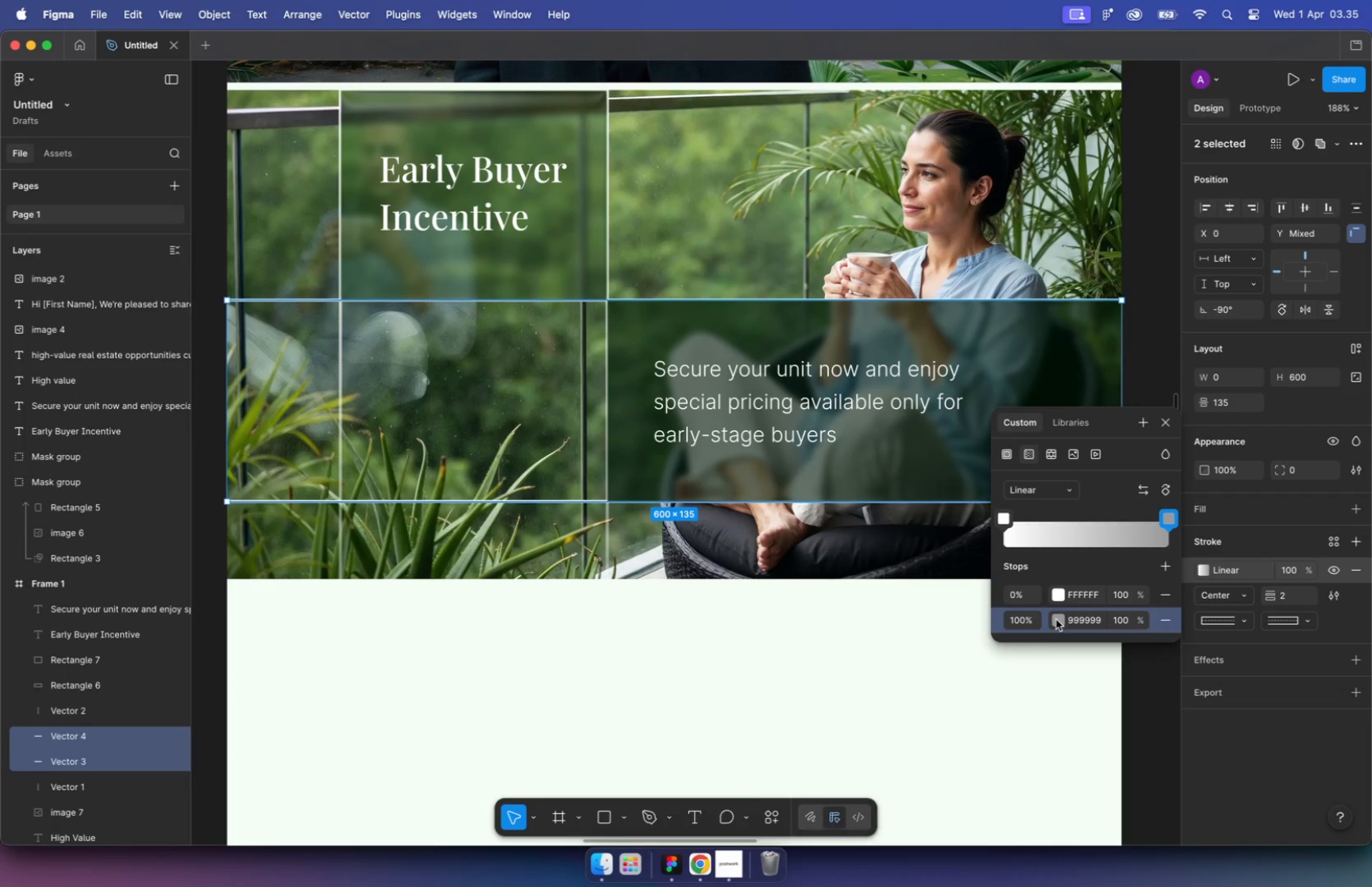 
left_click([1060, 619])
 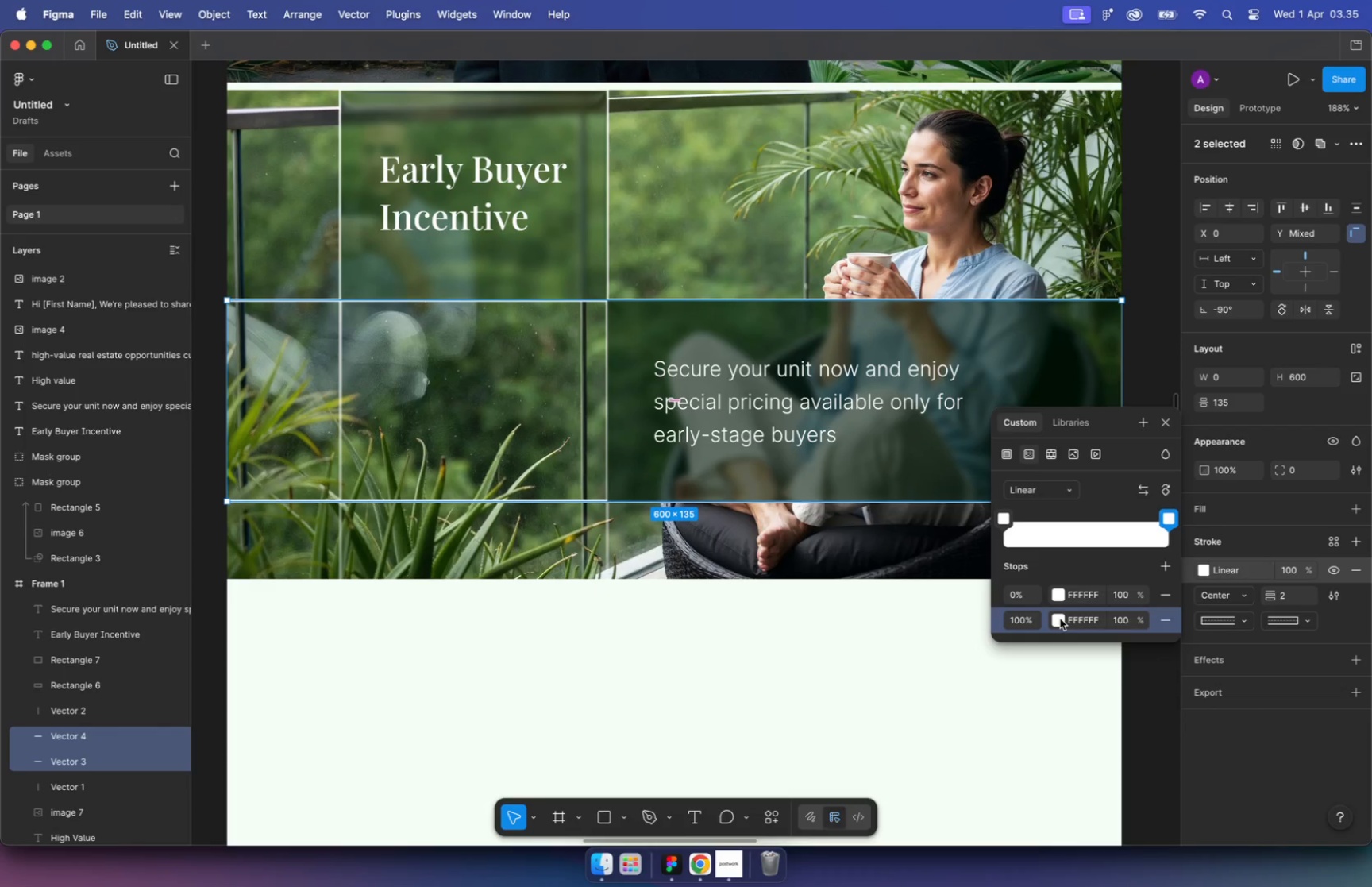 
left_click([1060, 619])
 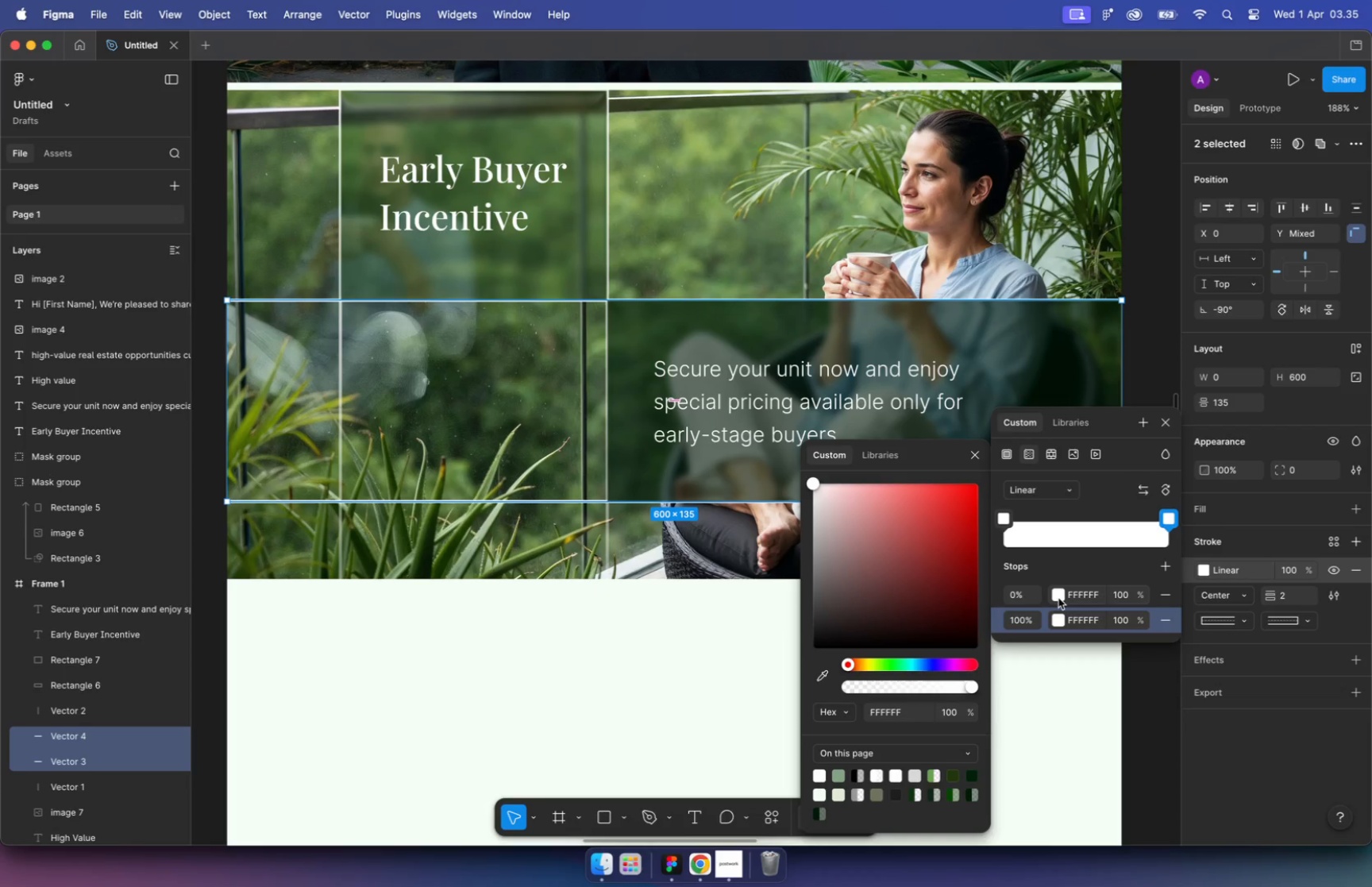 
left_click([1058, 596])
 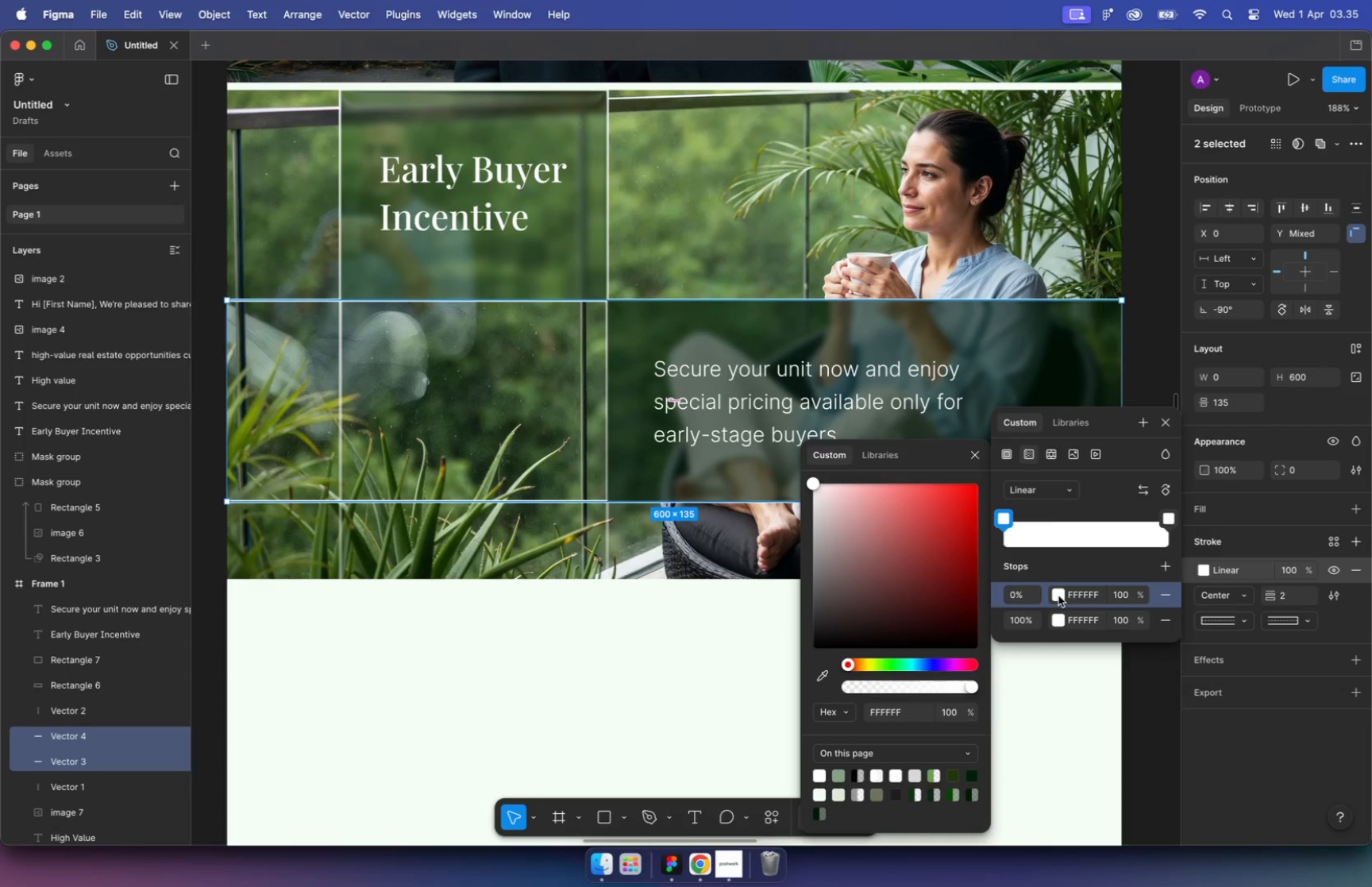 
left_click_drag(start_coordinate=[973, 688], to_coordinate=[836, 688])
 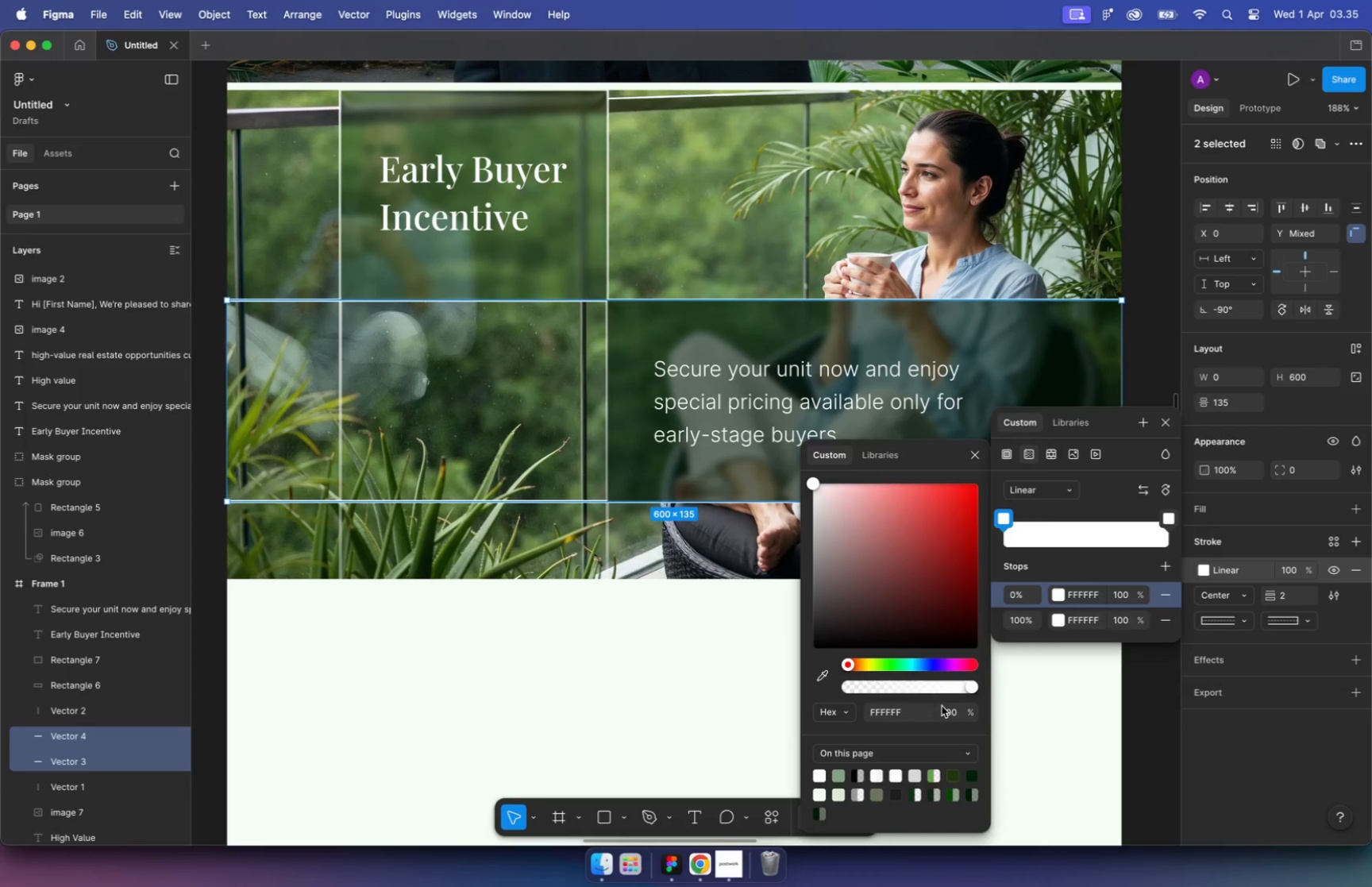 
left_click_drag(start_coordinate=[815, 688], to_coordinate=[956, 683])
 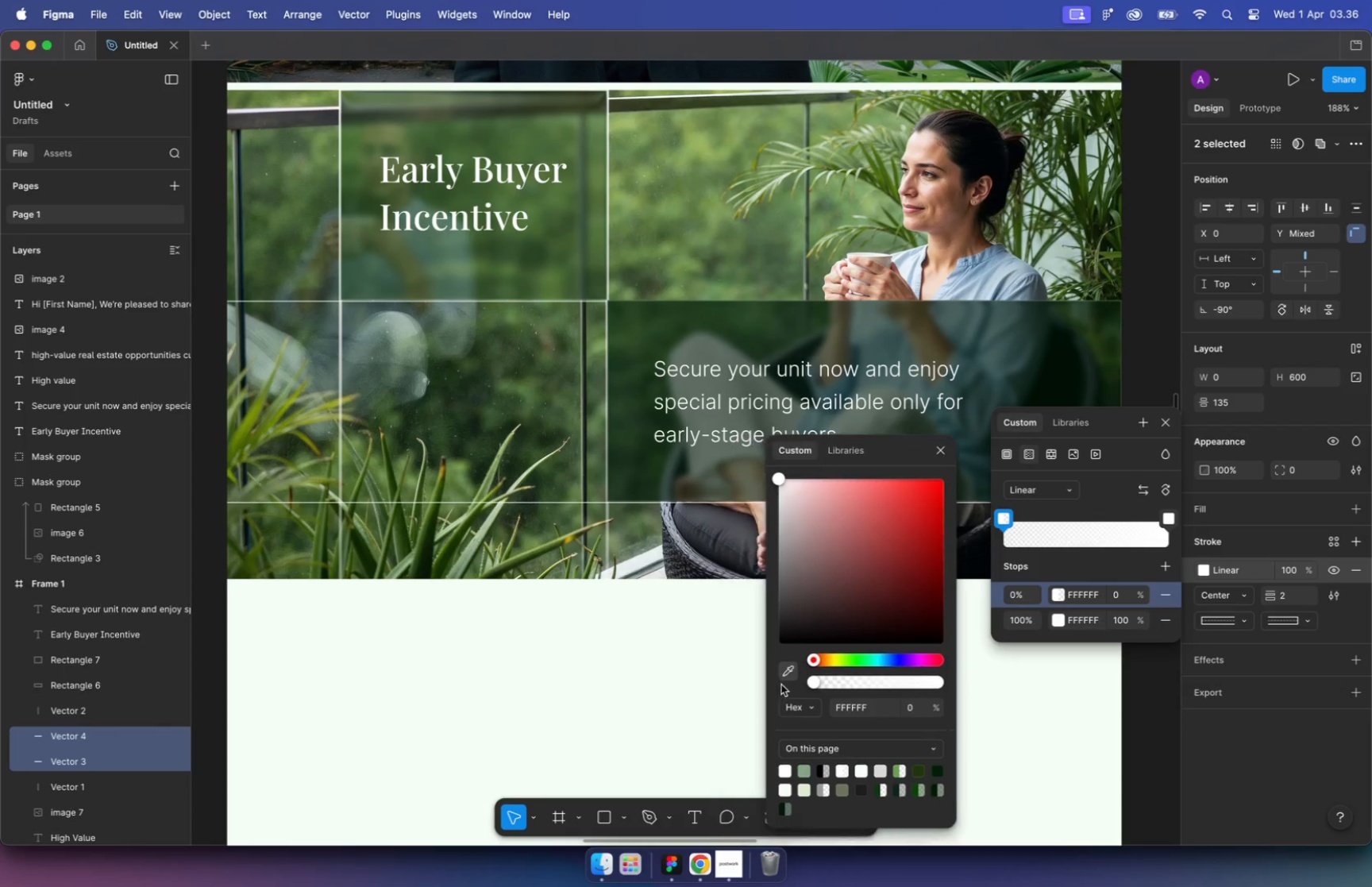 
left_click_drag(start_coordinate=[1000, 680], to_coordinate=[1044, 680])
 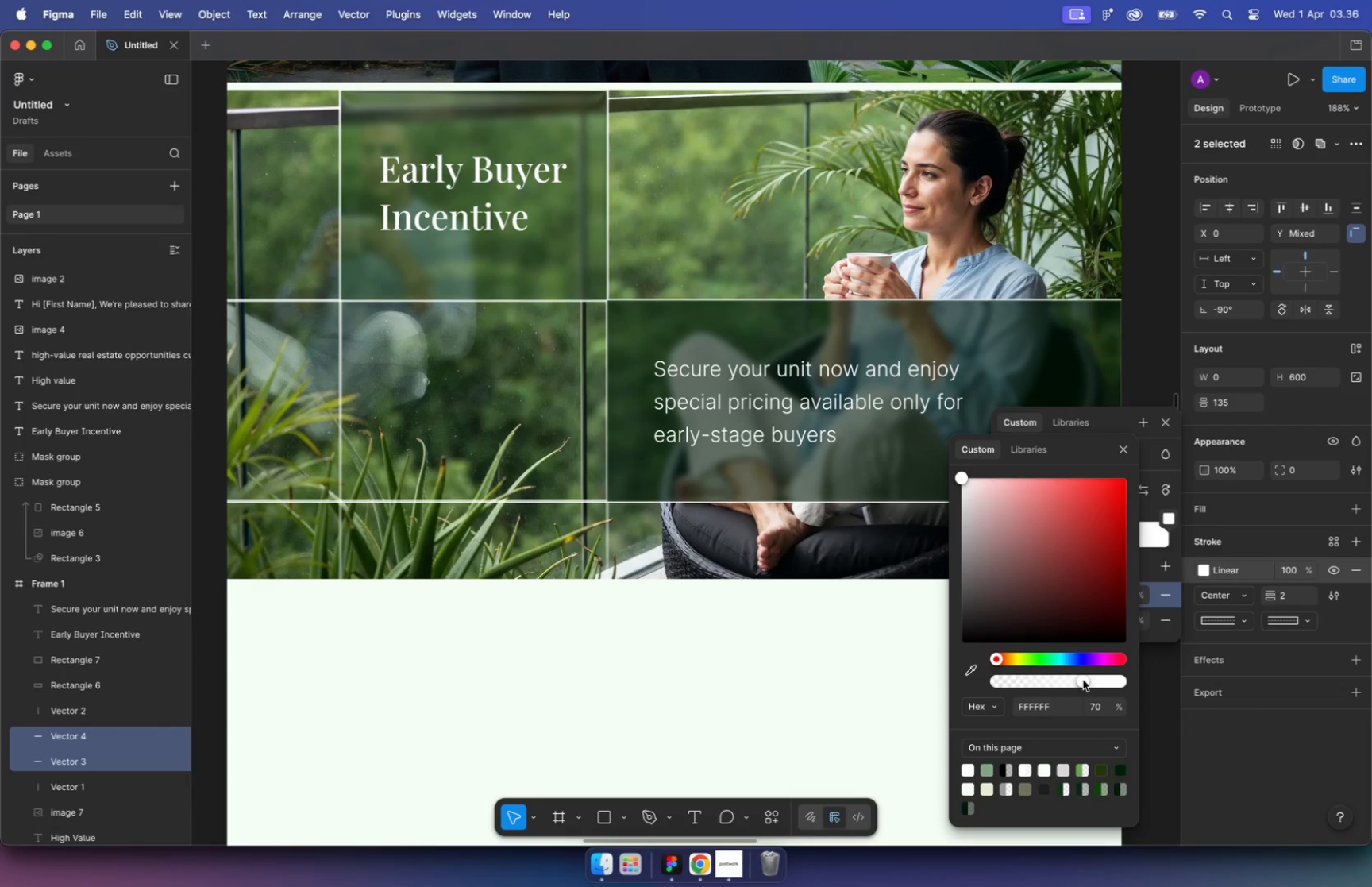 
double_click([680, 660])
 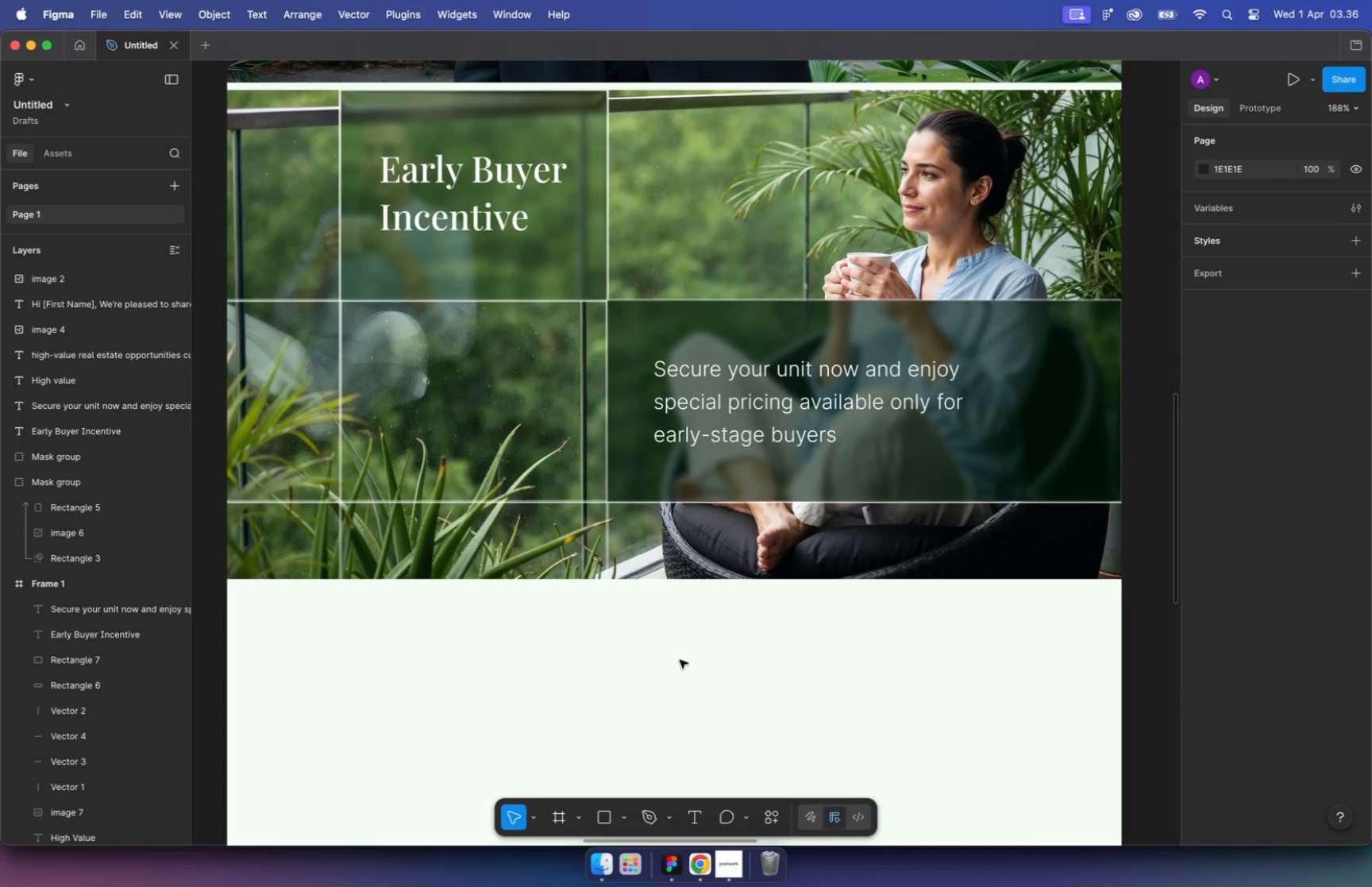 
hold_key(key=CommandLeft, duration=3.77)
scroll: coordinate [680, 658], scroll_direction: down, amount: 21.0
 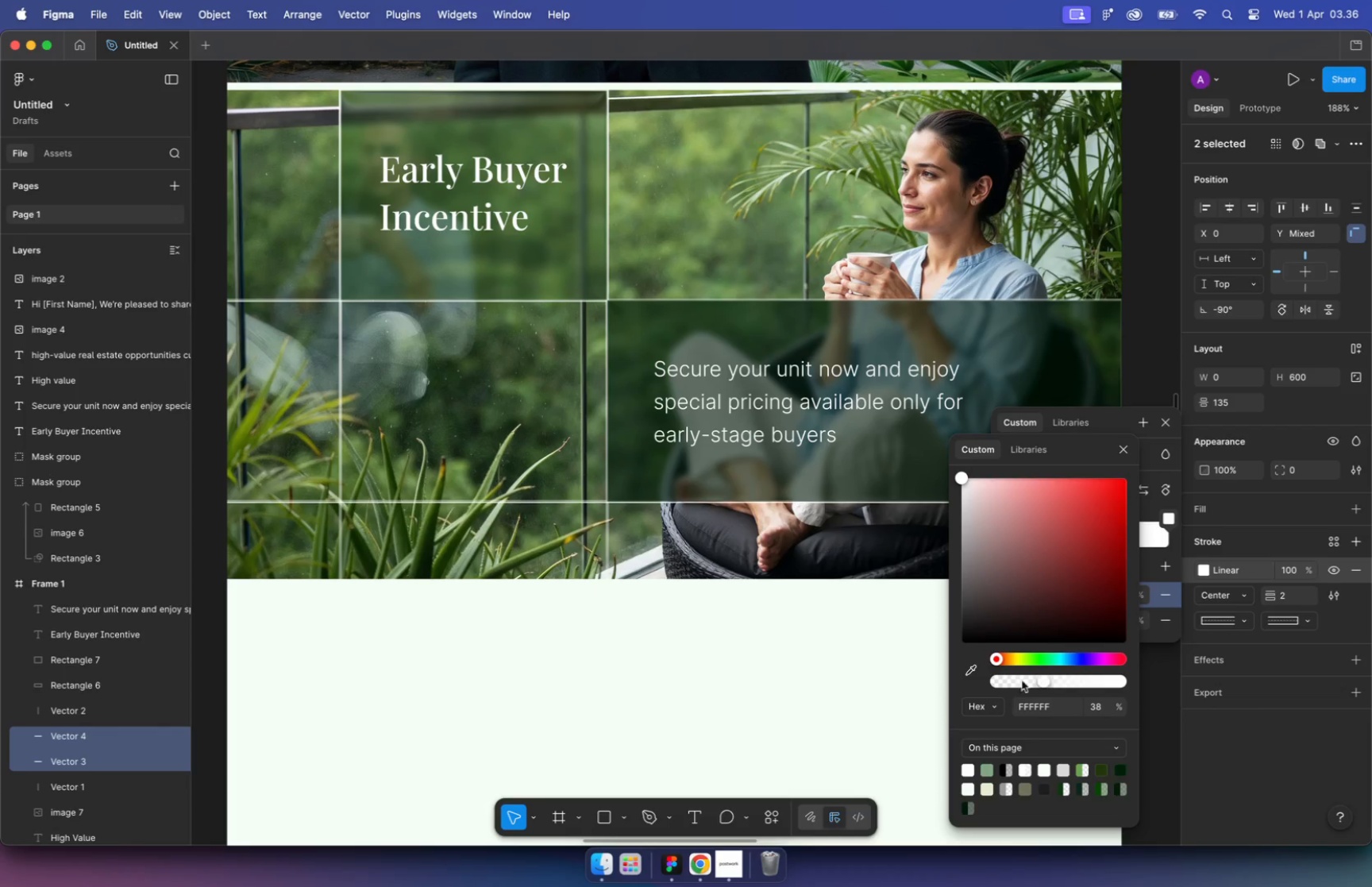 
scroll: coordinate [587, 619], scroll_direction: up, amount: 11.0
 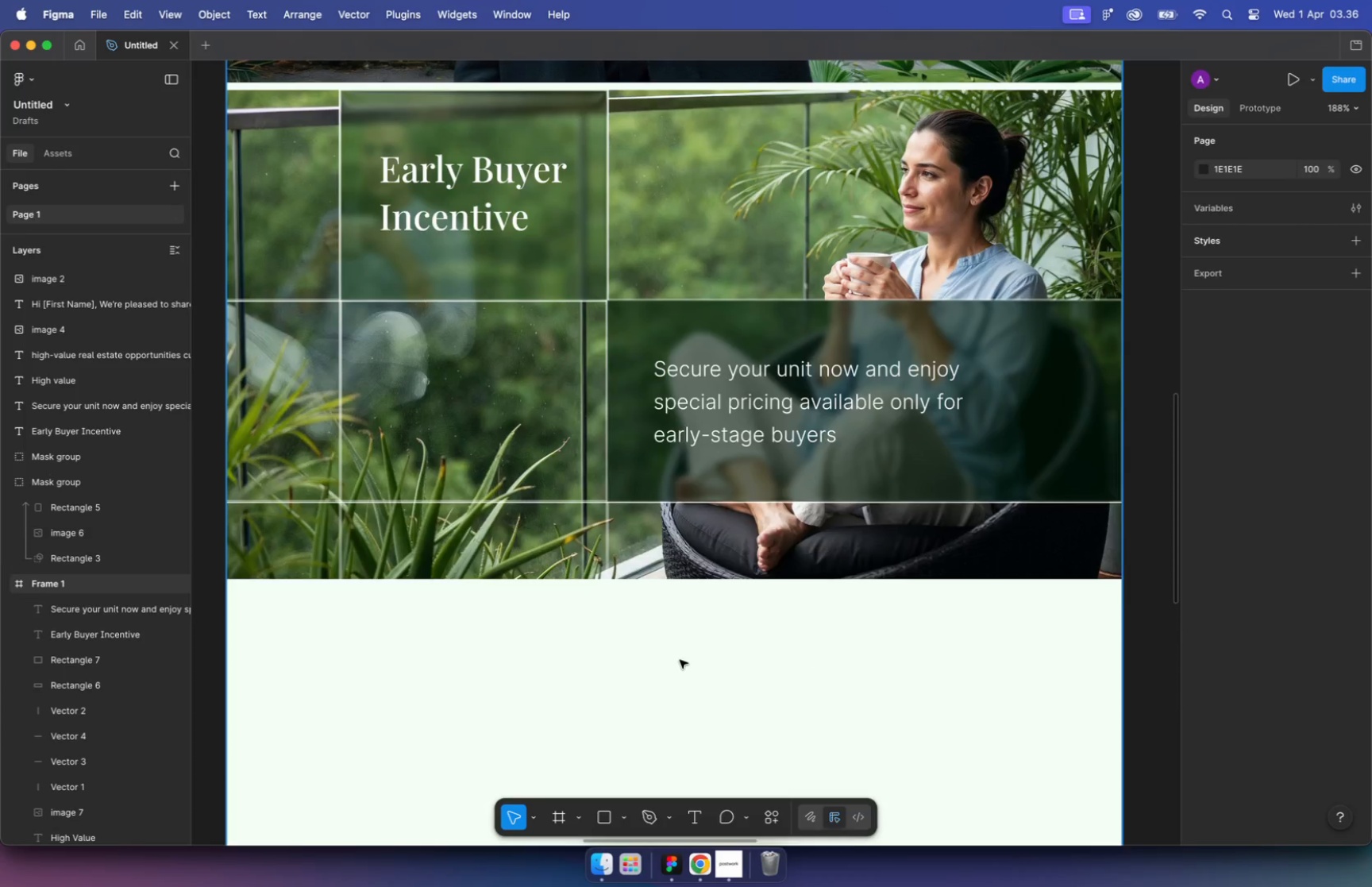 
scroll: coordinate [605, 488], scroll_direction: down, amount: 3.0
 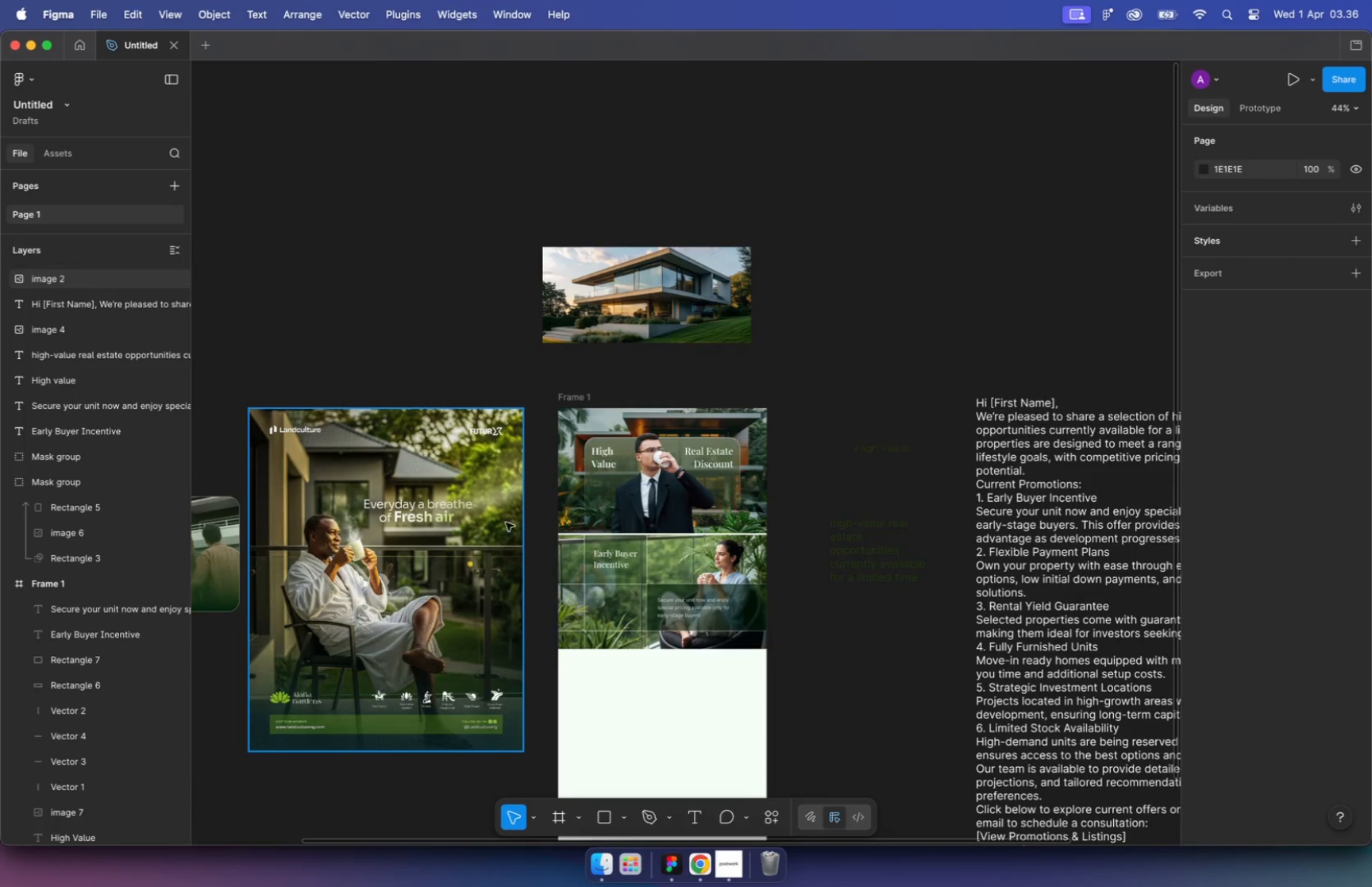 
hold_key(key=CommandLeft, duration=1.09)
scroll: coordinate [633, 434], scroll_direction: up, amount: 9.0
 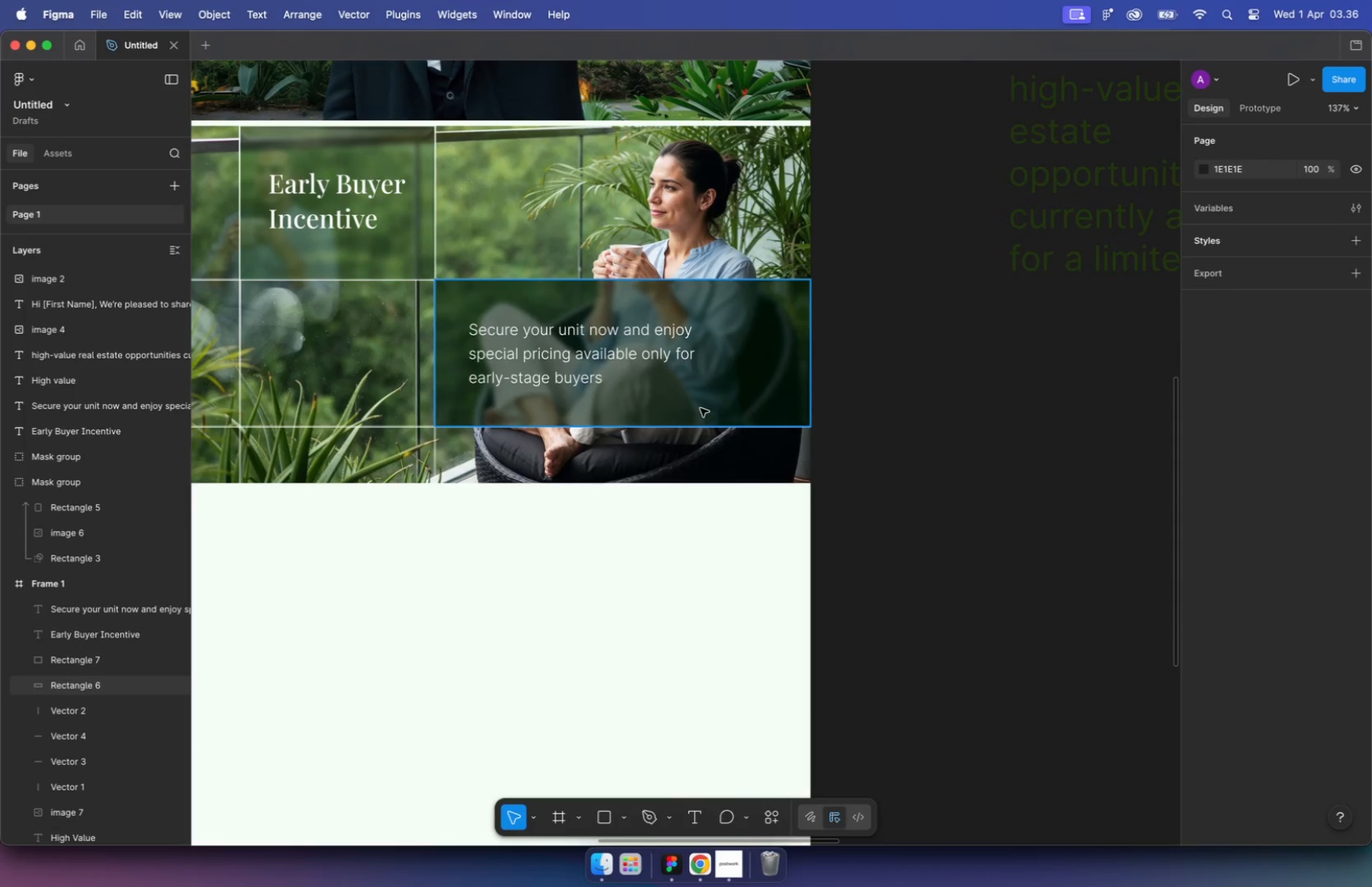 
left_click([1204, 511])
 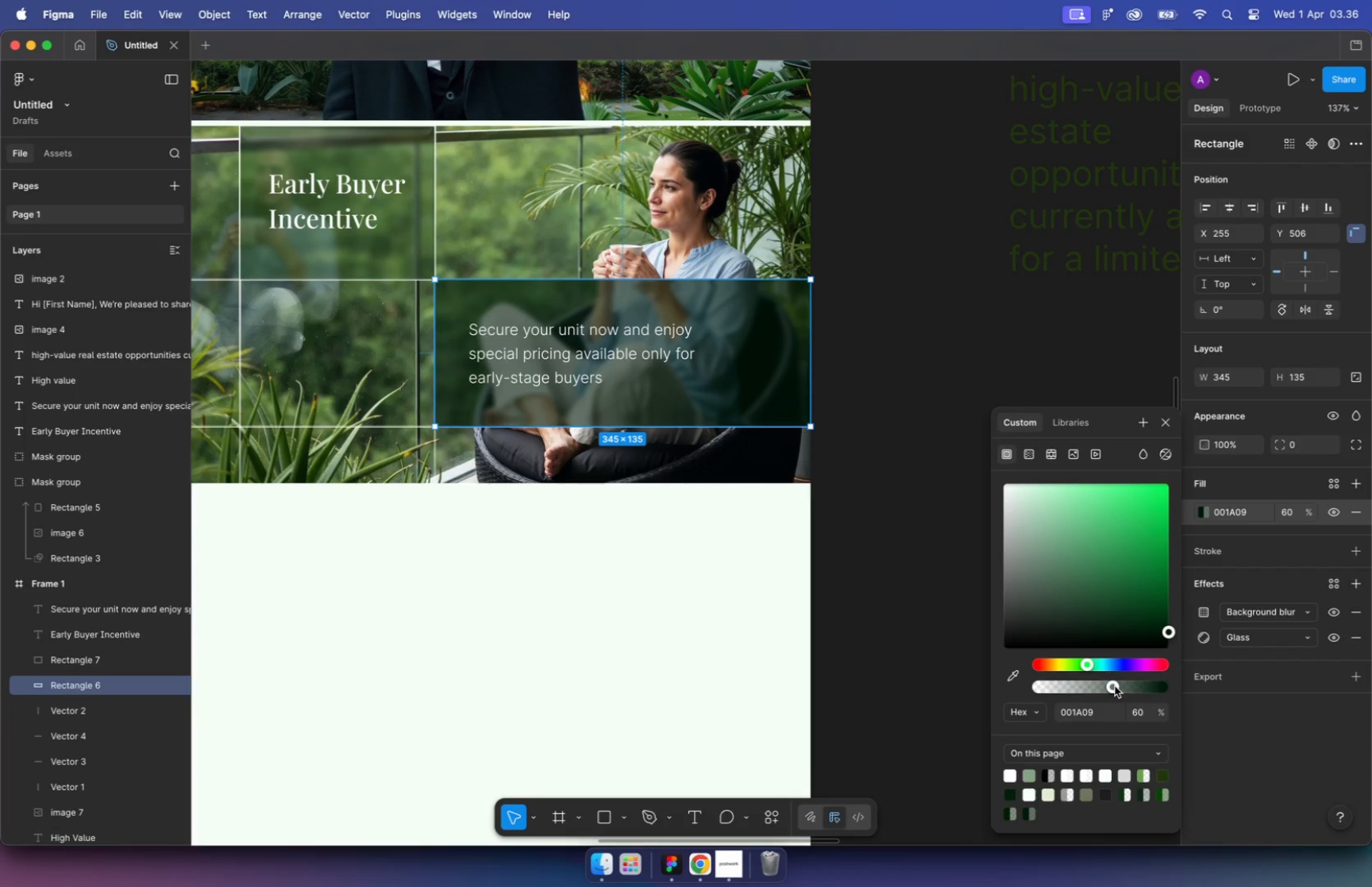 
left_click_drag(start_coordinate=[1115, 685], to_coordinate=[1128, 684])
 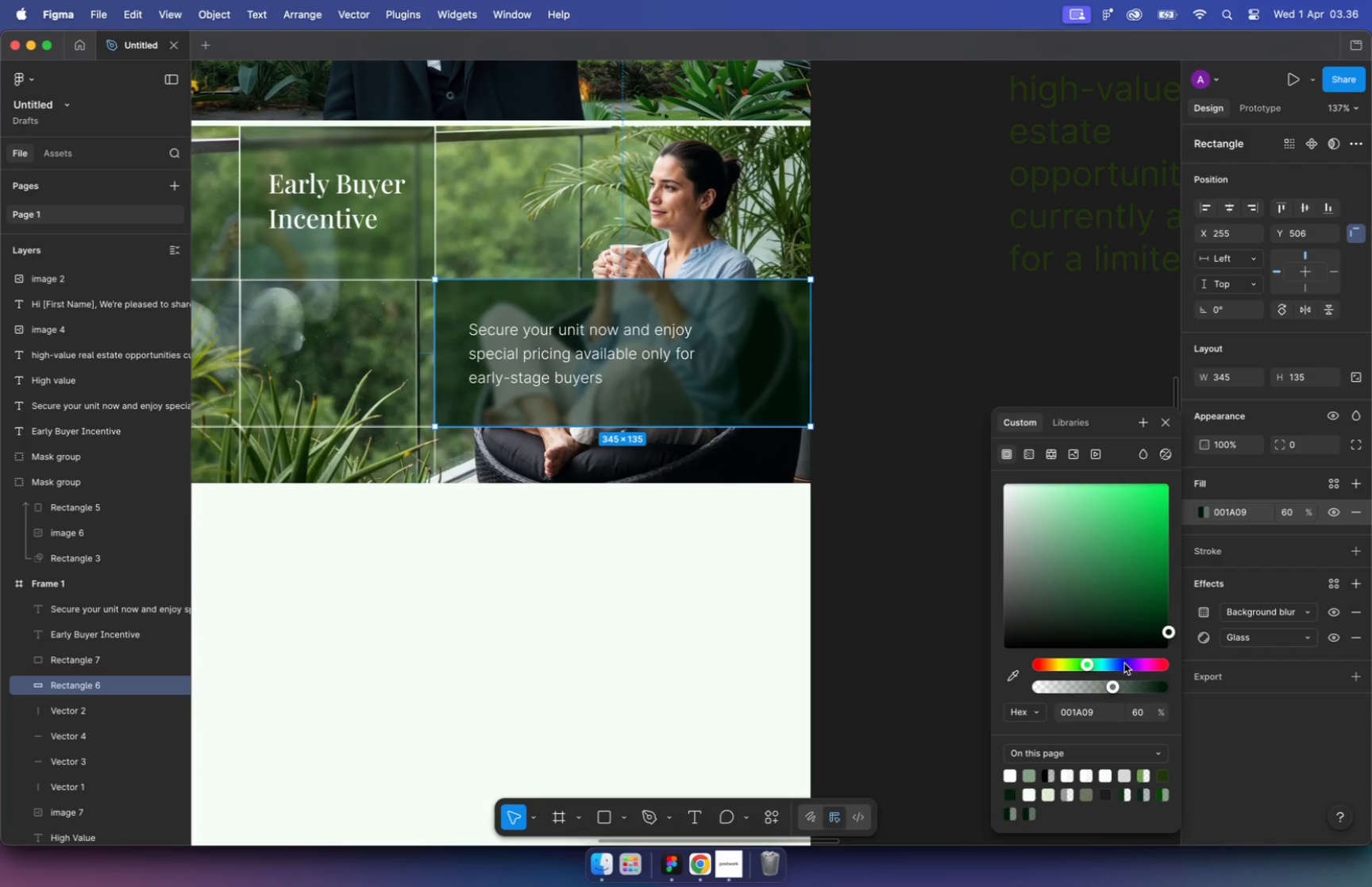 
left_click([1128, 683])
 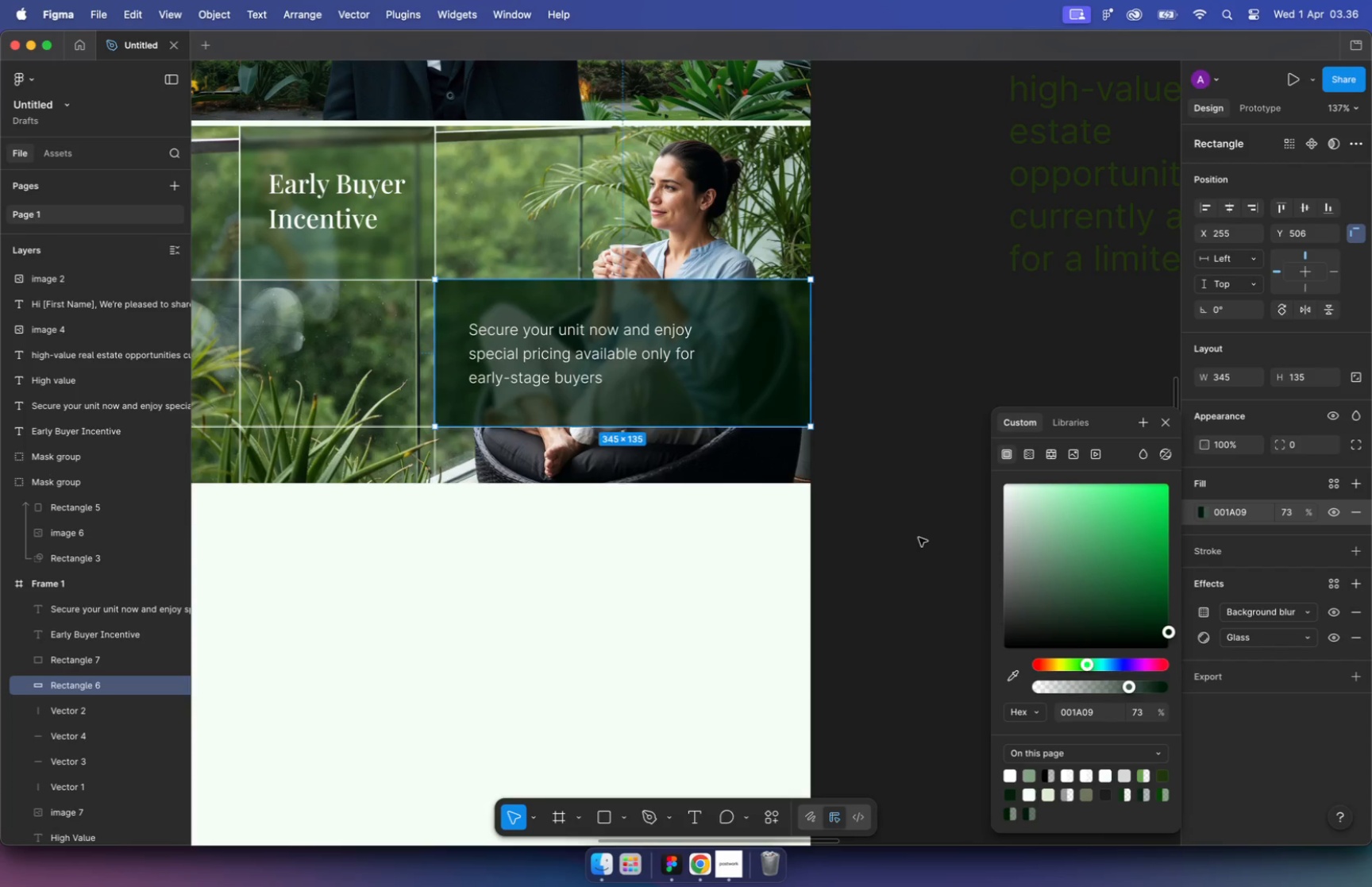 
double_click([919, 537])
 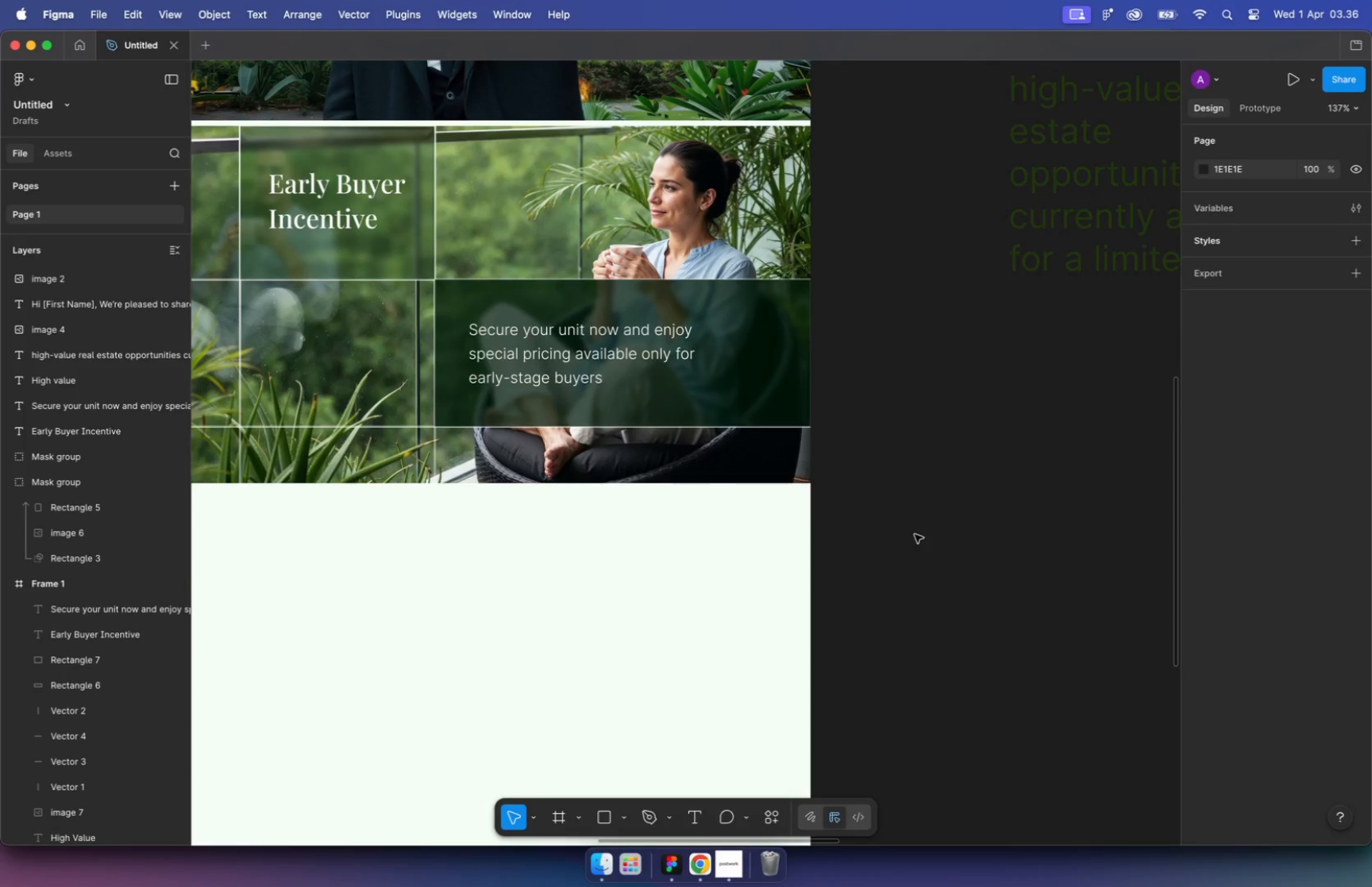 
hold_key(key=CommandLeft, duration=1.81)
scroll: coordinate [893, 518], scroll_direction: down, amount: 5.0
 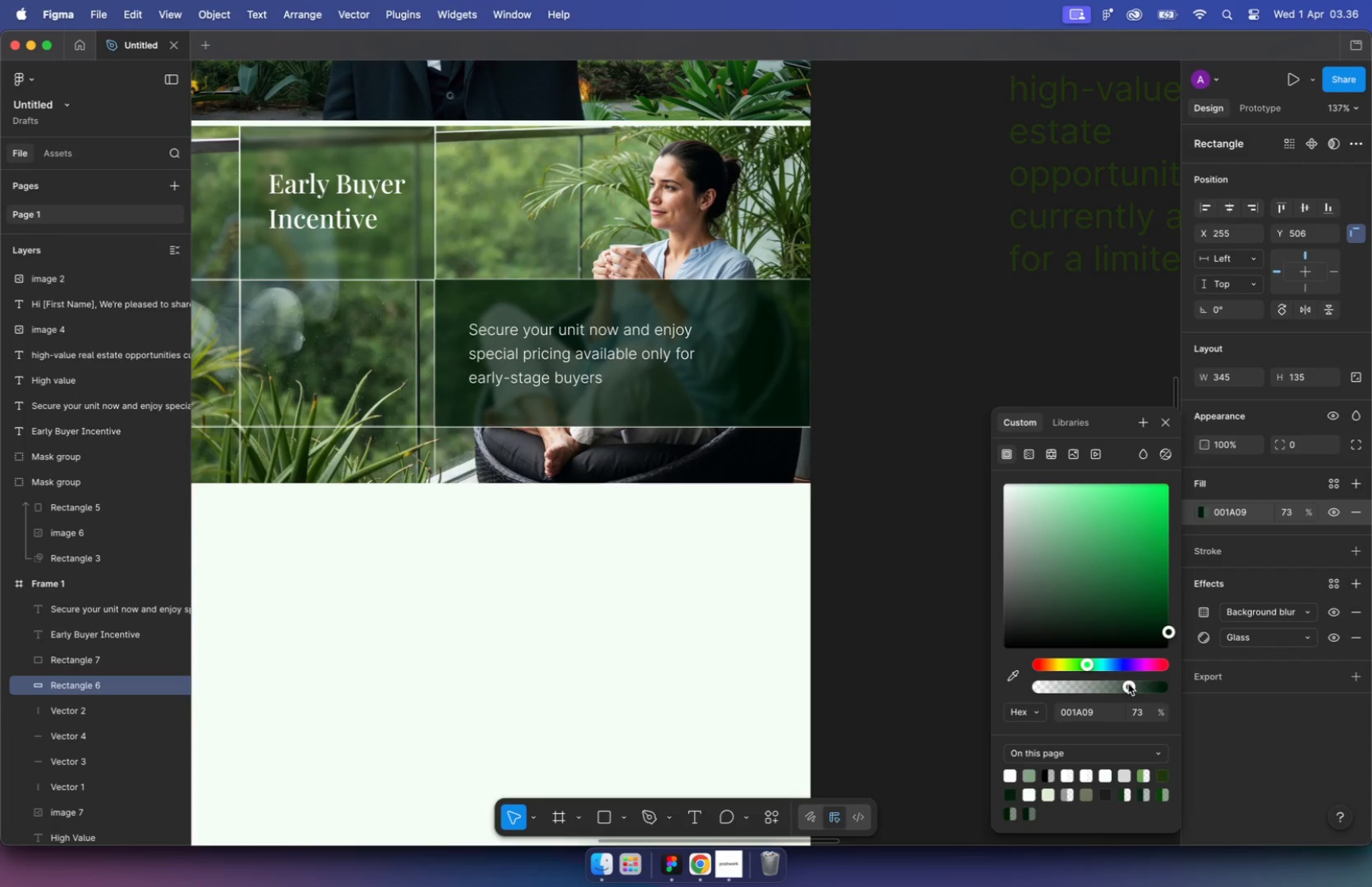 
left_click([912, 523])
 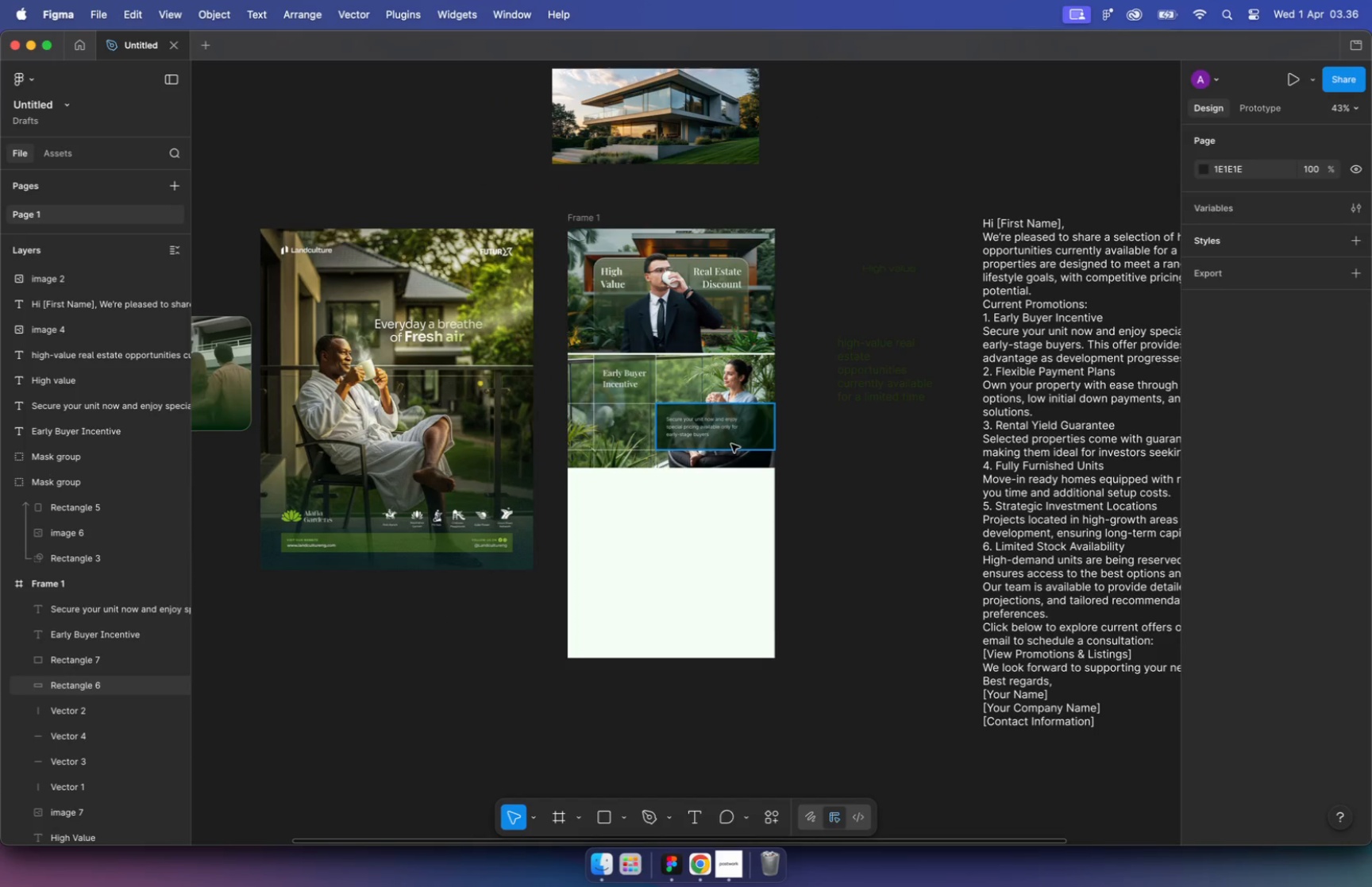 
hold_key(key=CommandLeft, duration=7.24)
scroll: coordinate [711, 442], scroll_direction: down, amount: 9.0
 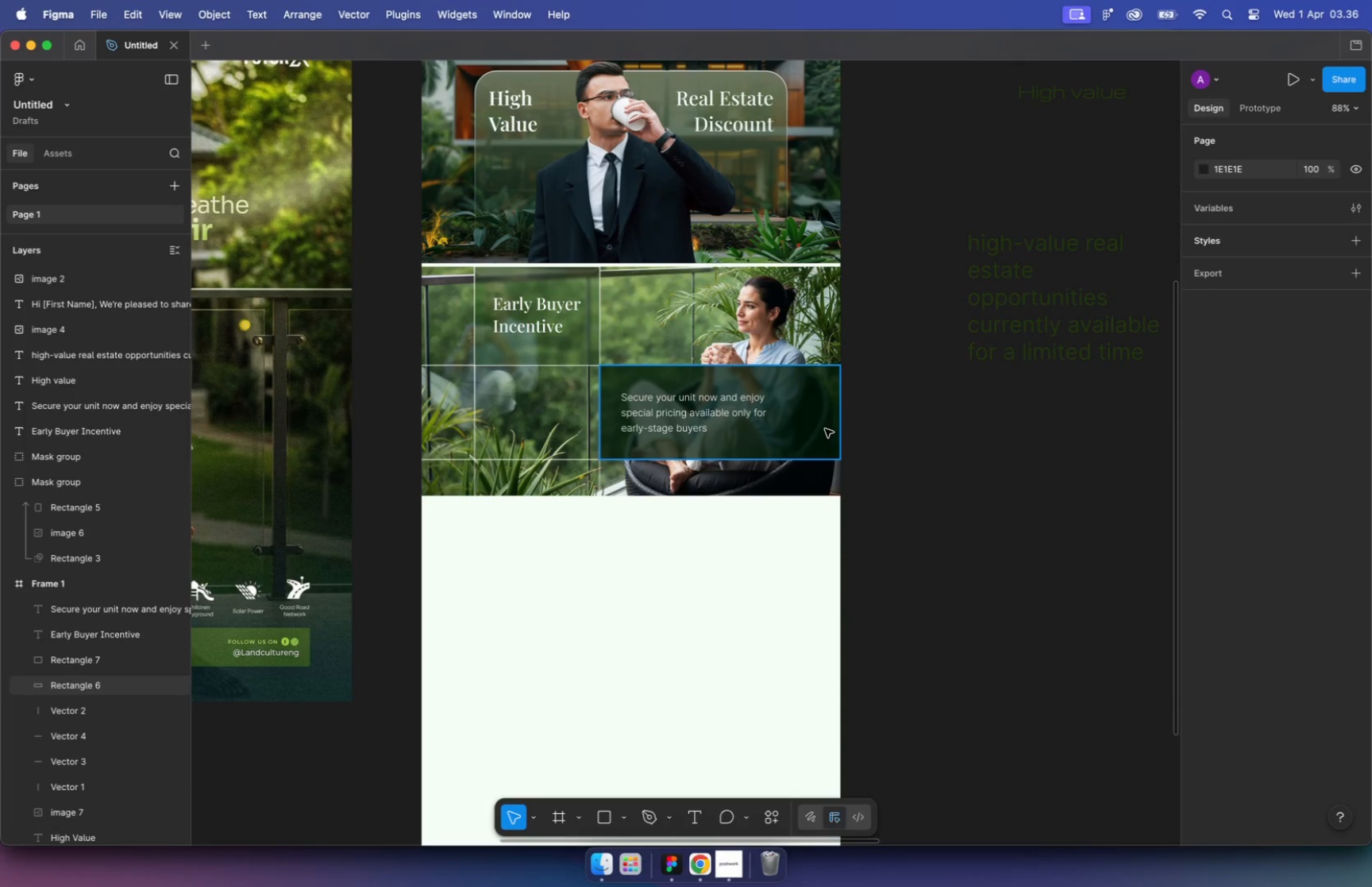 
scroll: coordinate [957, 394], scroll_direction: up, amount: 9.0
 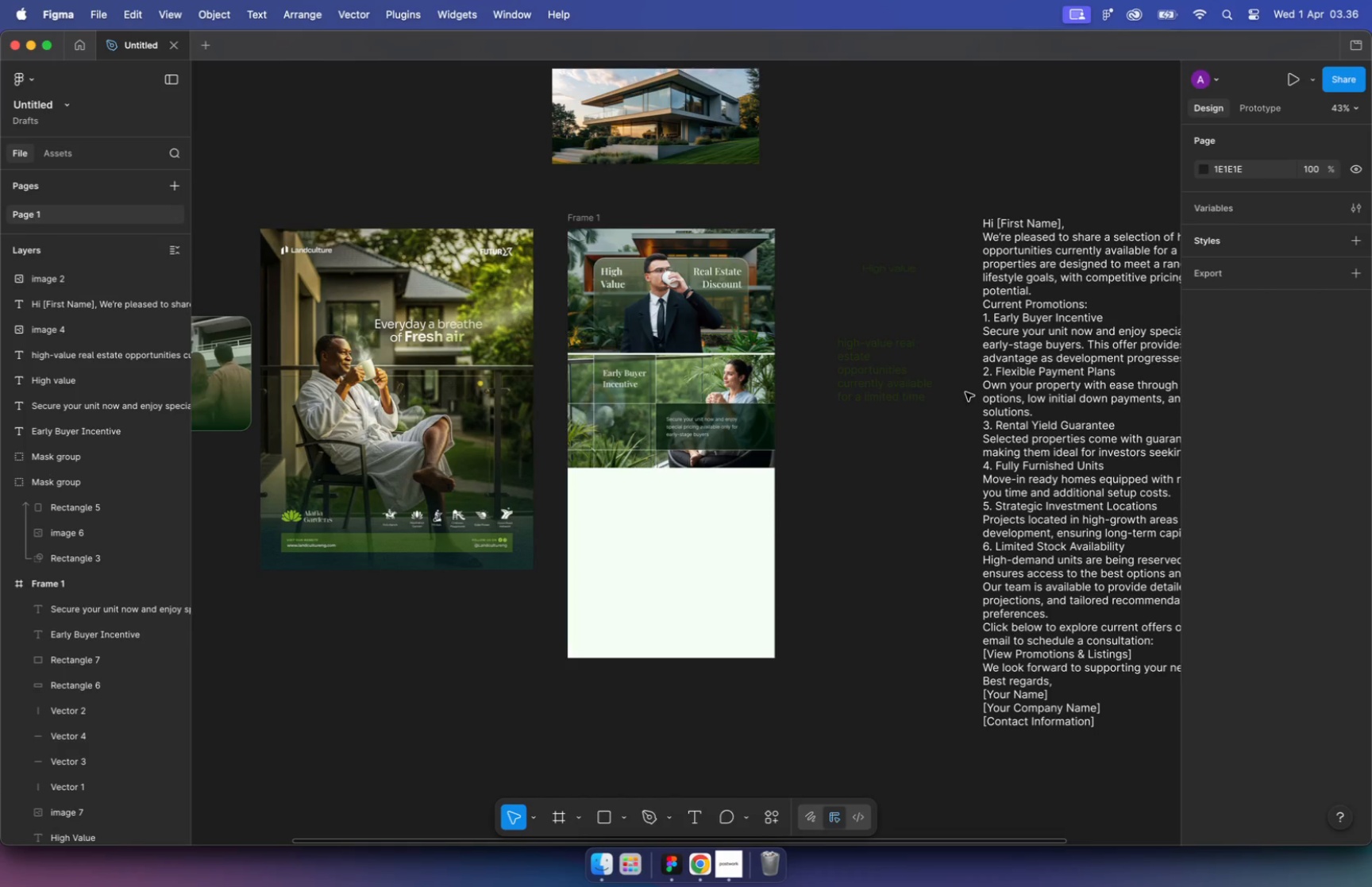 
scroll: coordinate [957, 392], scroll_direction: down, amount: 2.0
 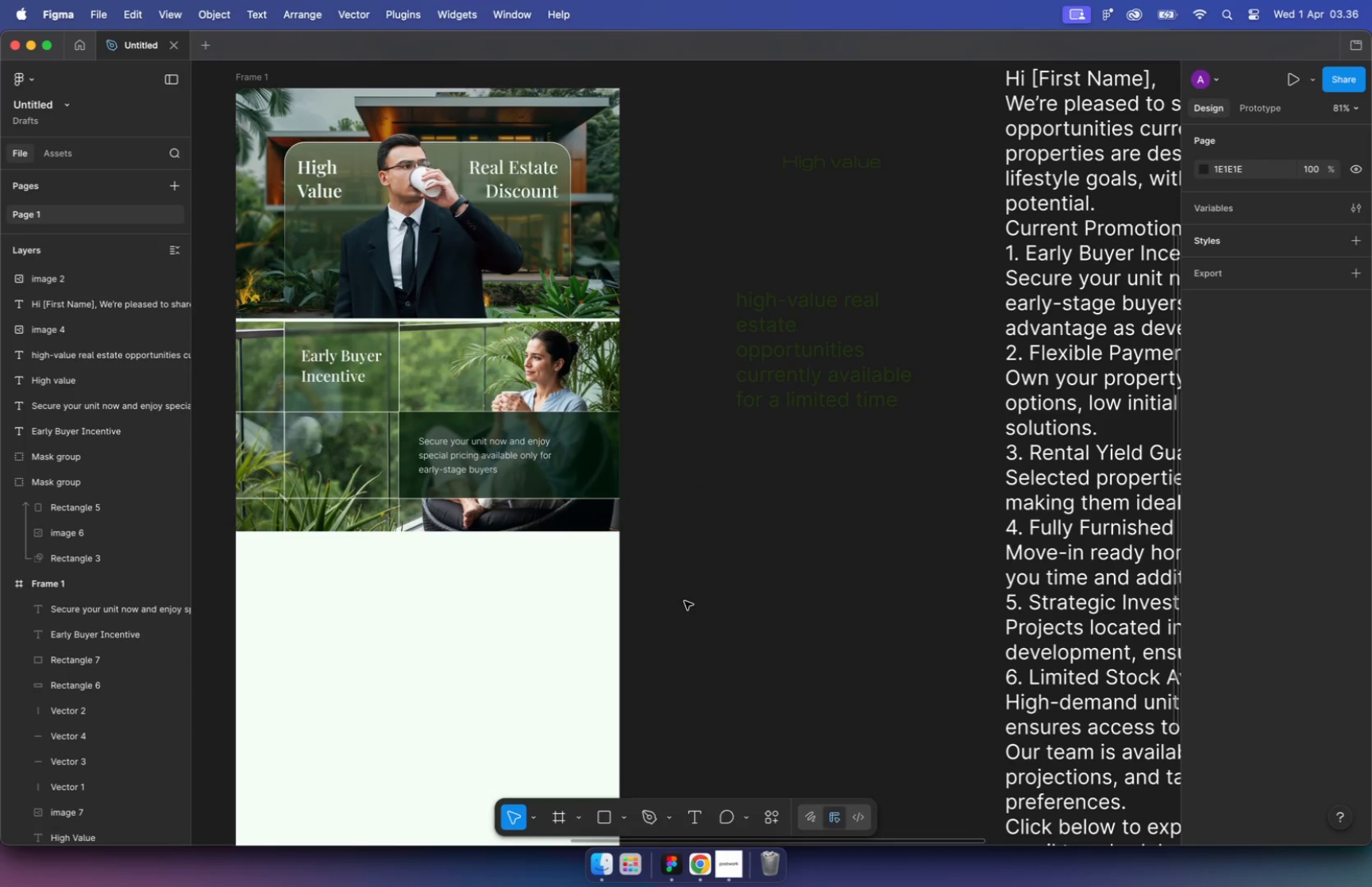 
type(flat)
 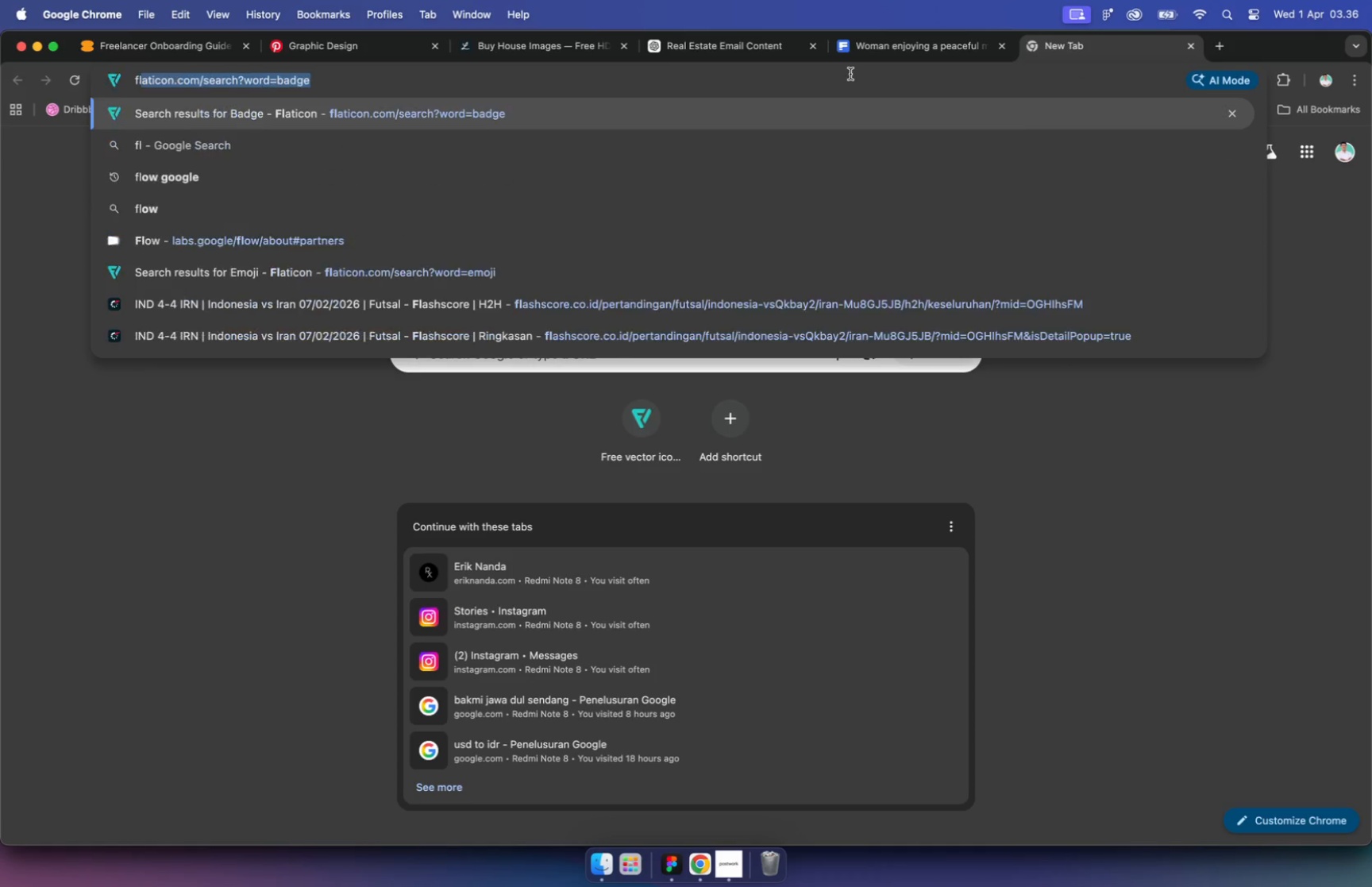 
key(Enter)
 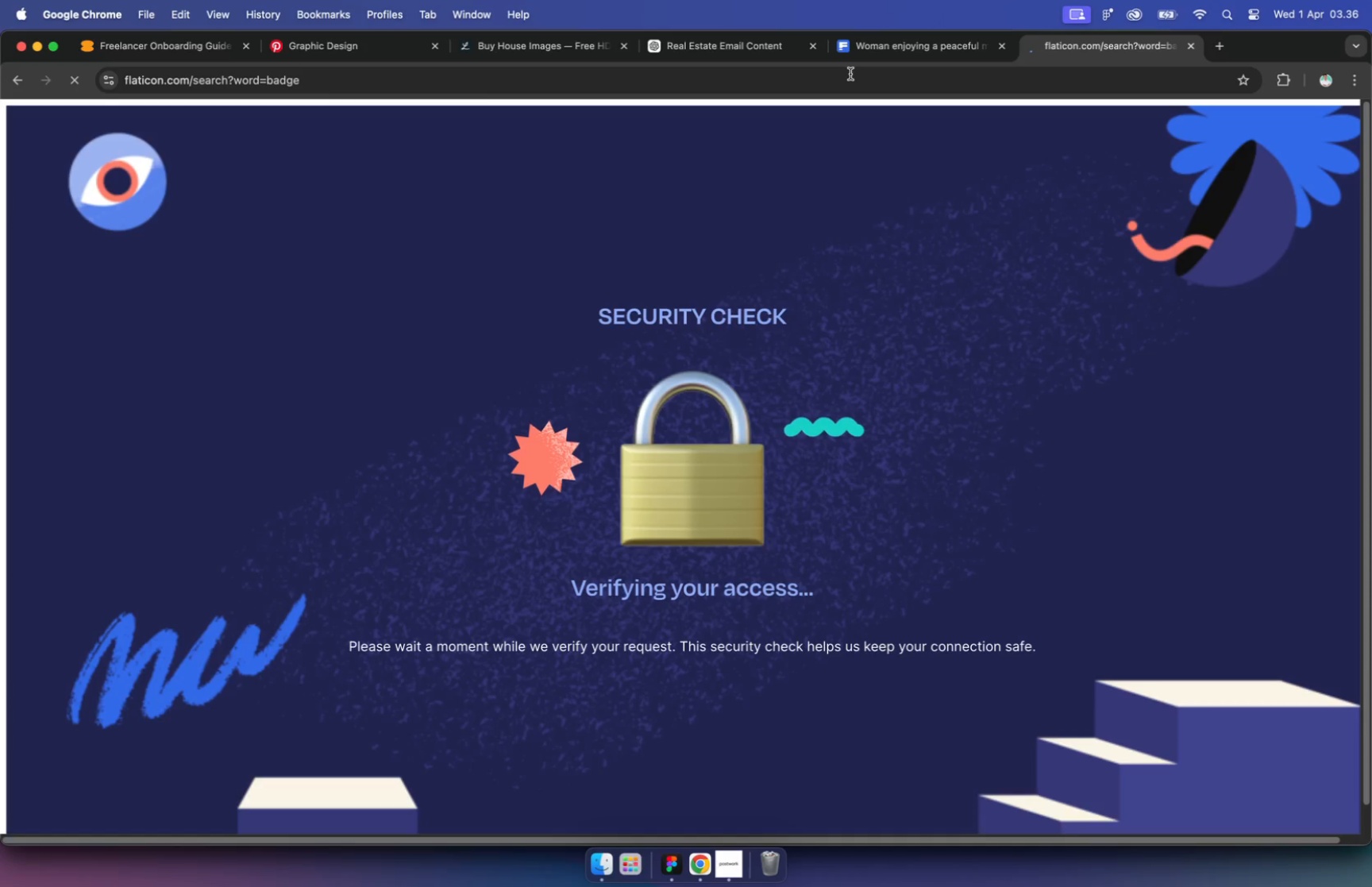 
left_click([645, 170])
 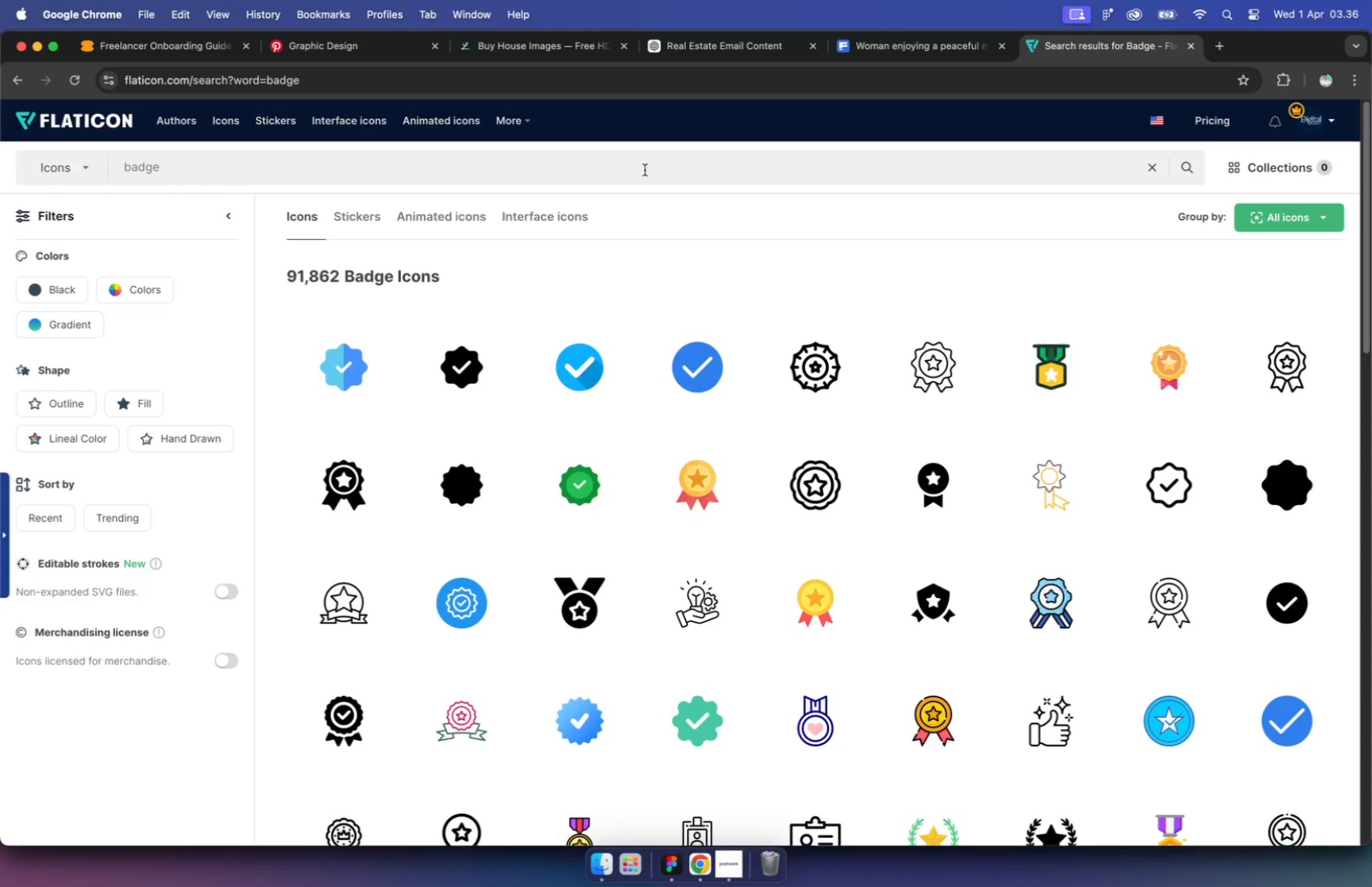 
left_click_drag(start_coordinate=[188, 156], to_coordinate=[71, 149])
 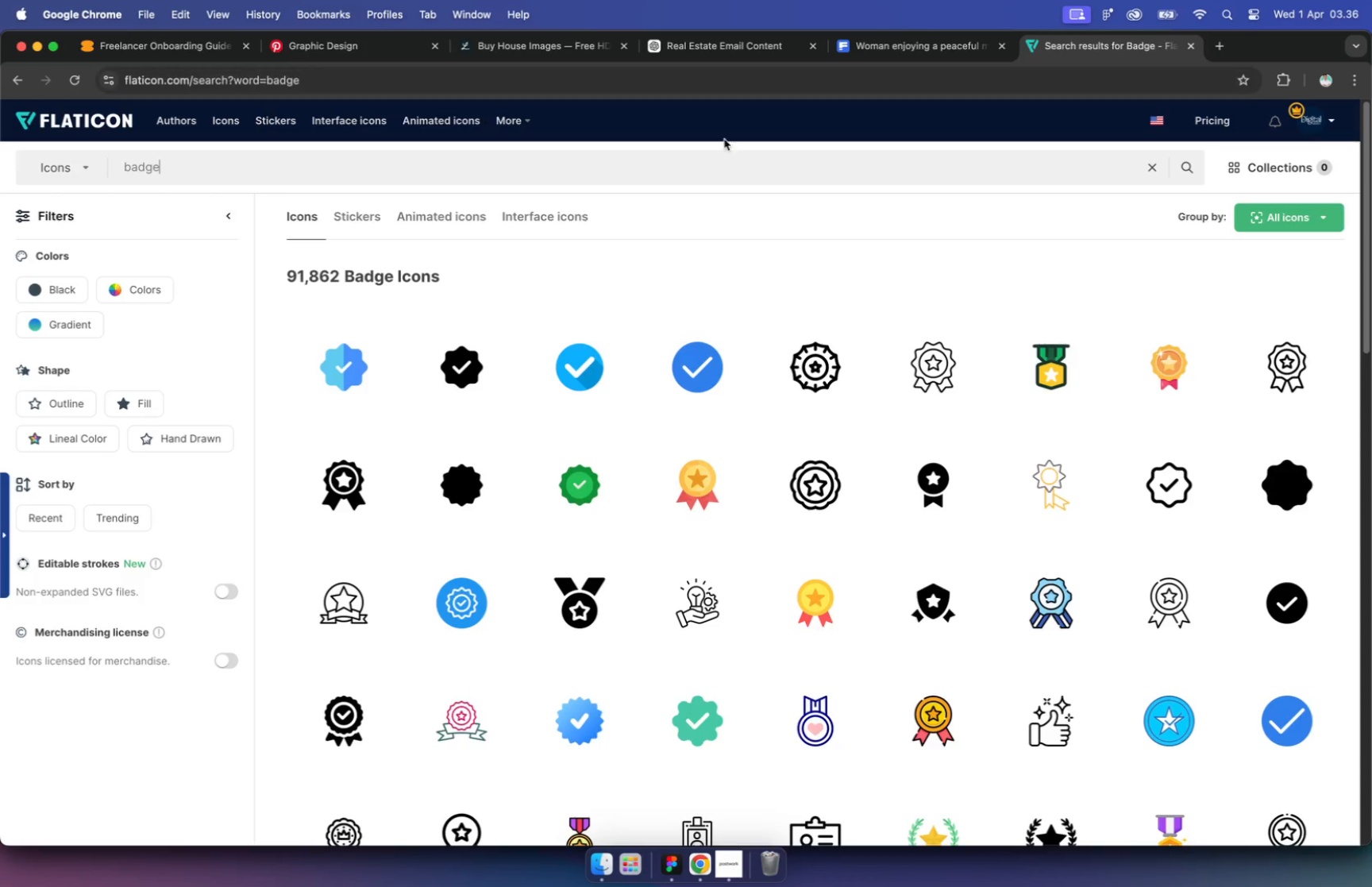 
type(money)
 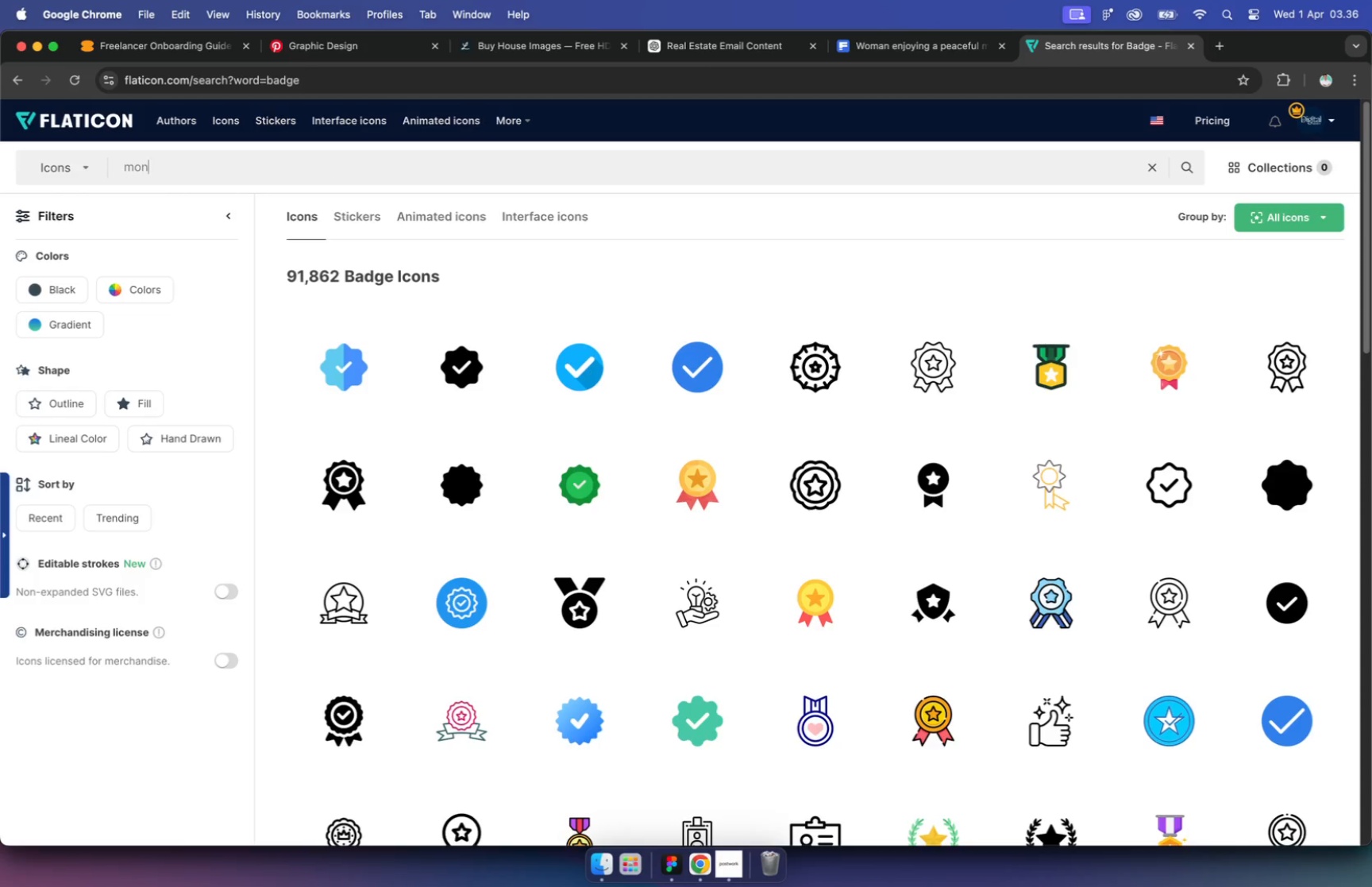 
key(Enter)
 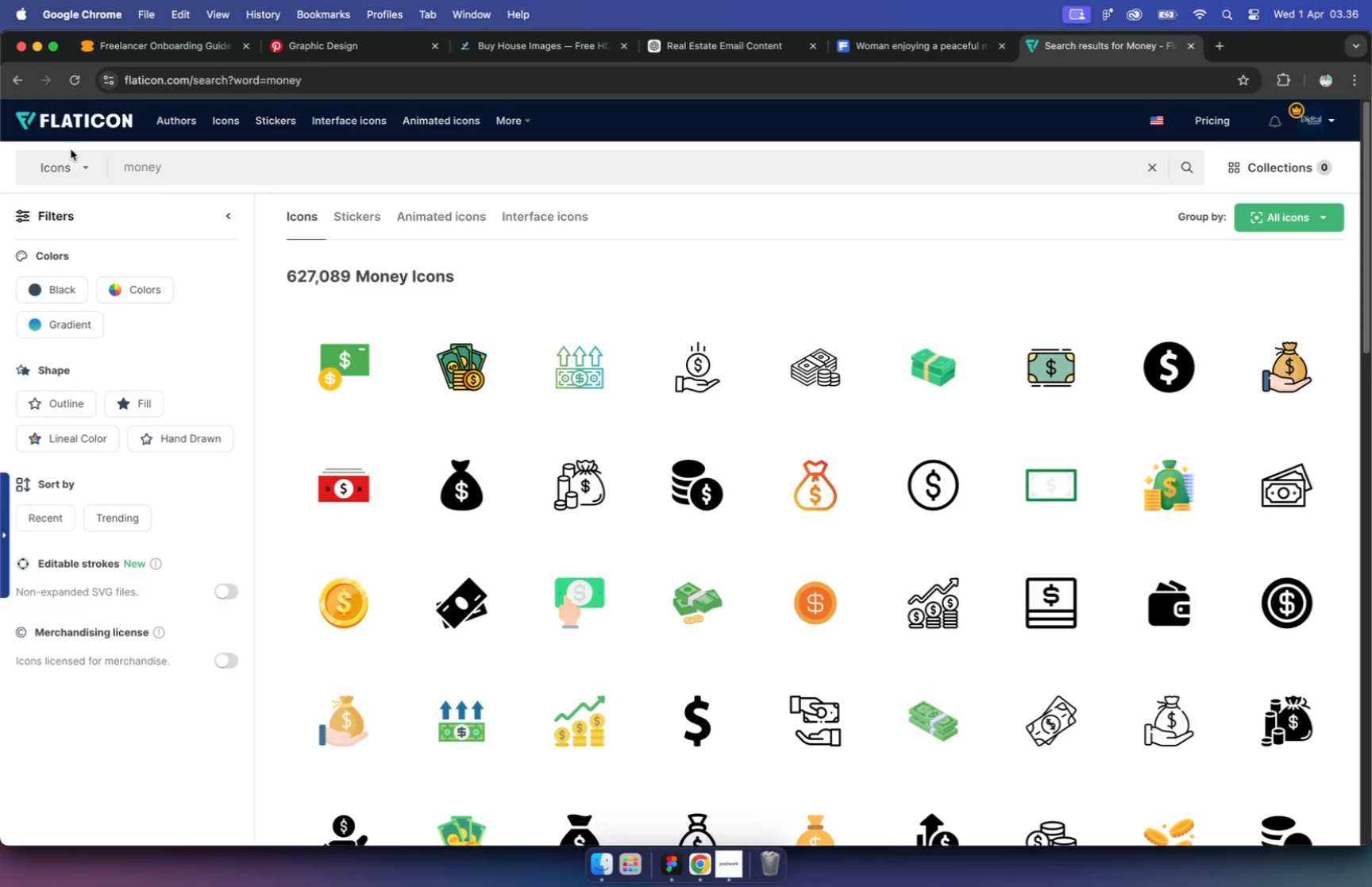 
wait(10.91)
 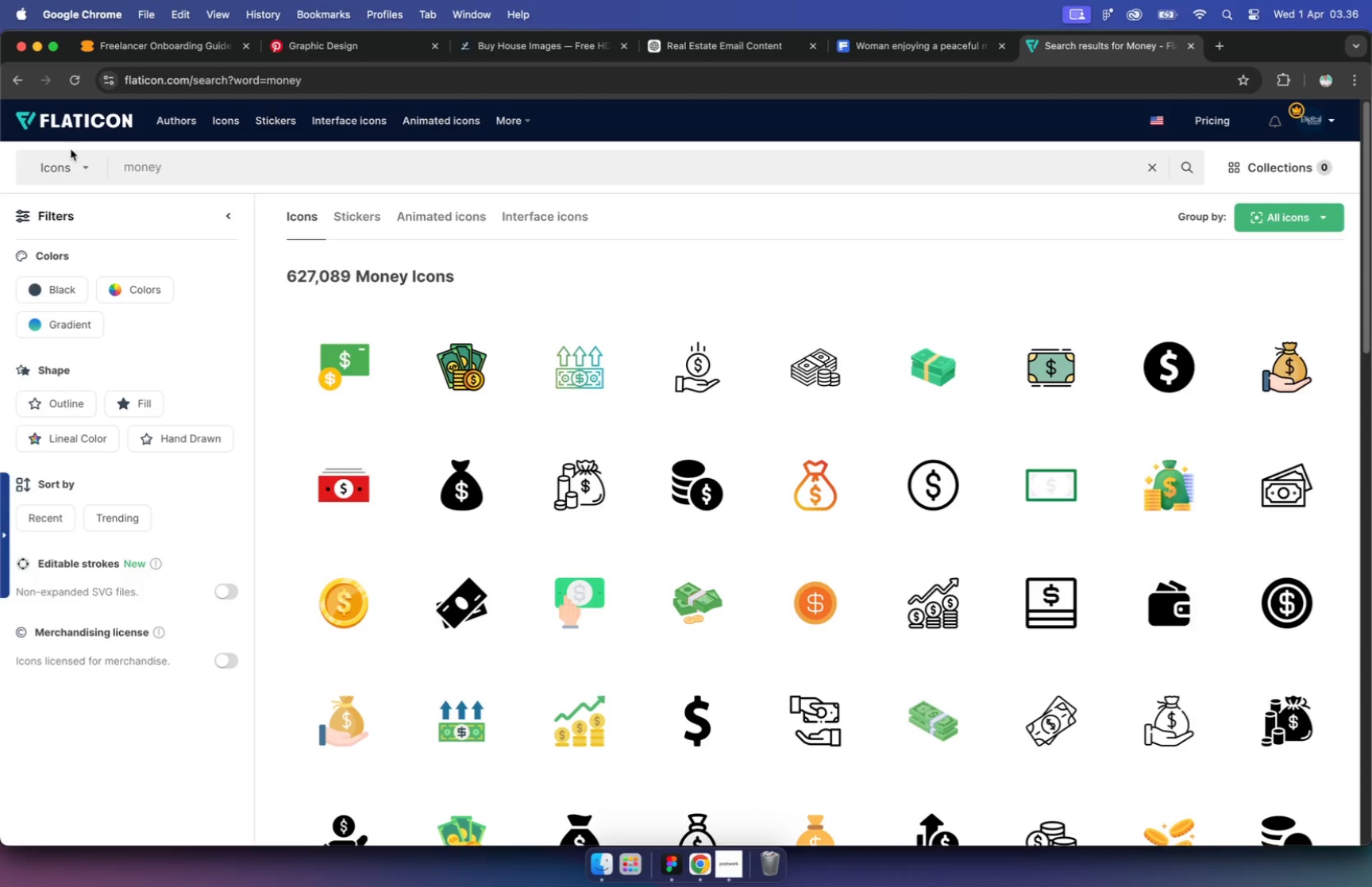 
scroll: coordinate [646, 315], scroll_direction: down, amount: 16.0
 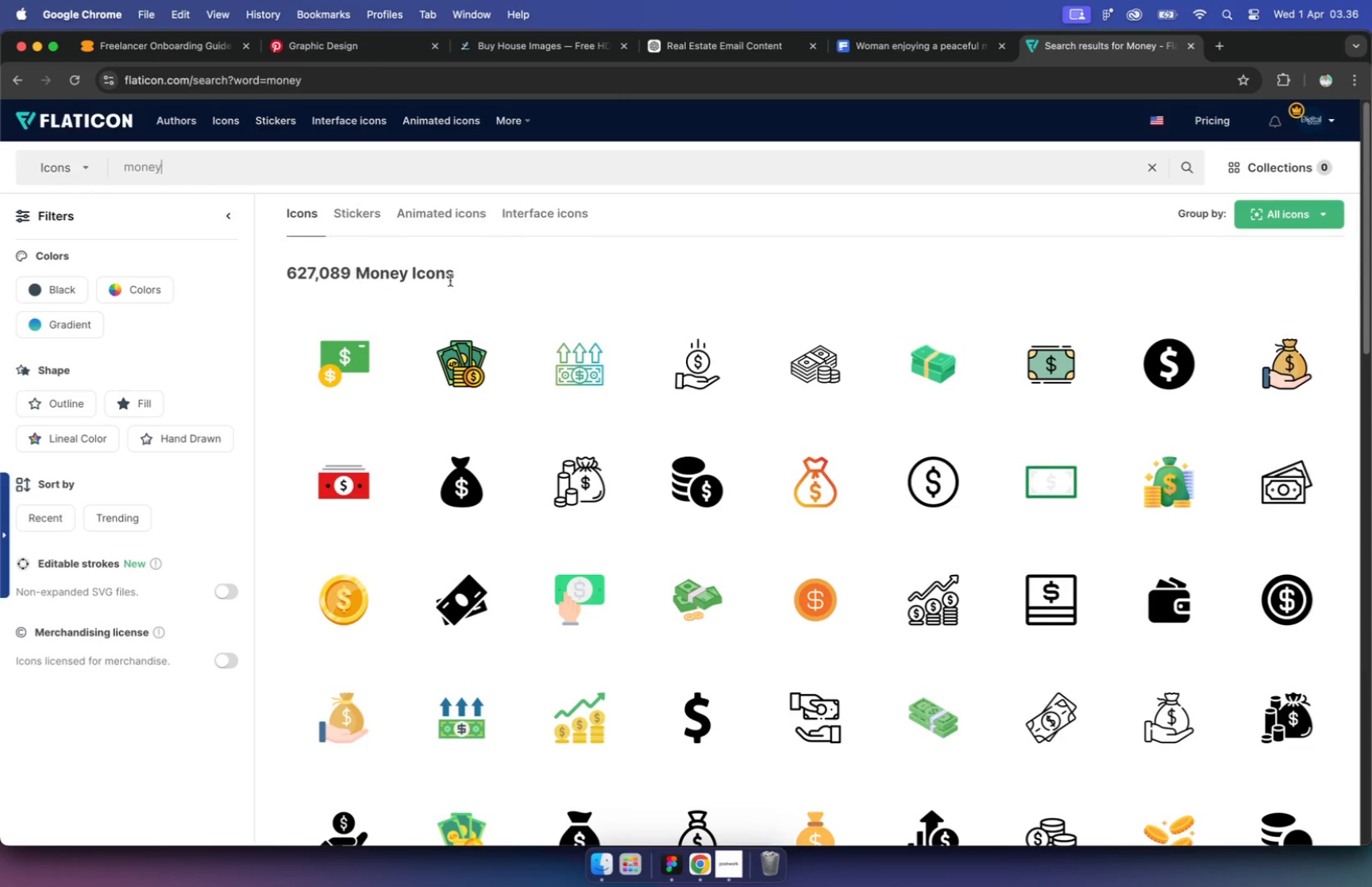 
mouse_move([664, 383])
 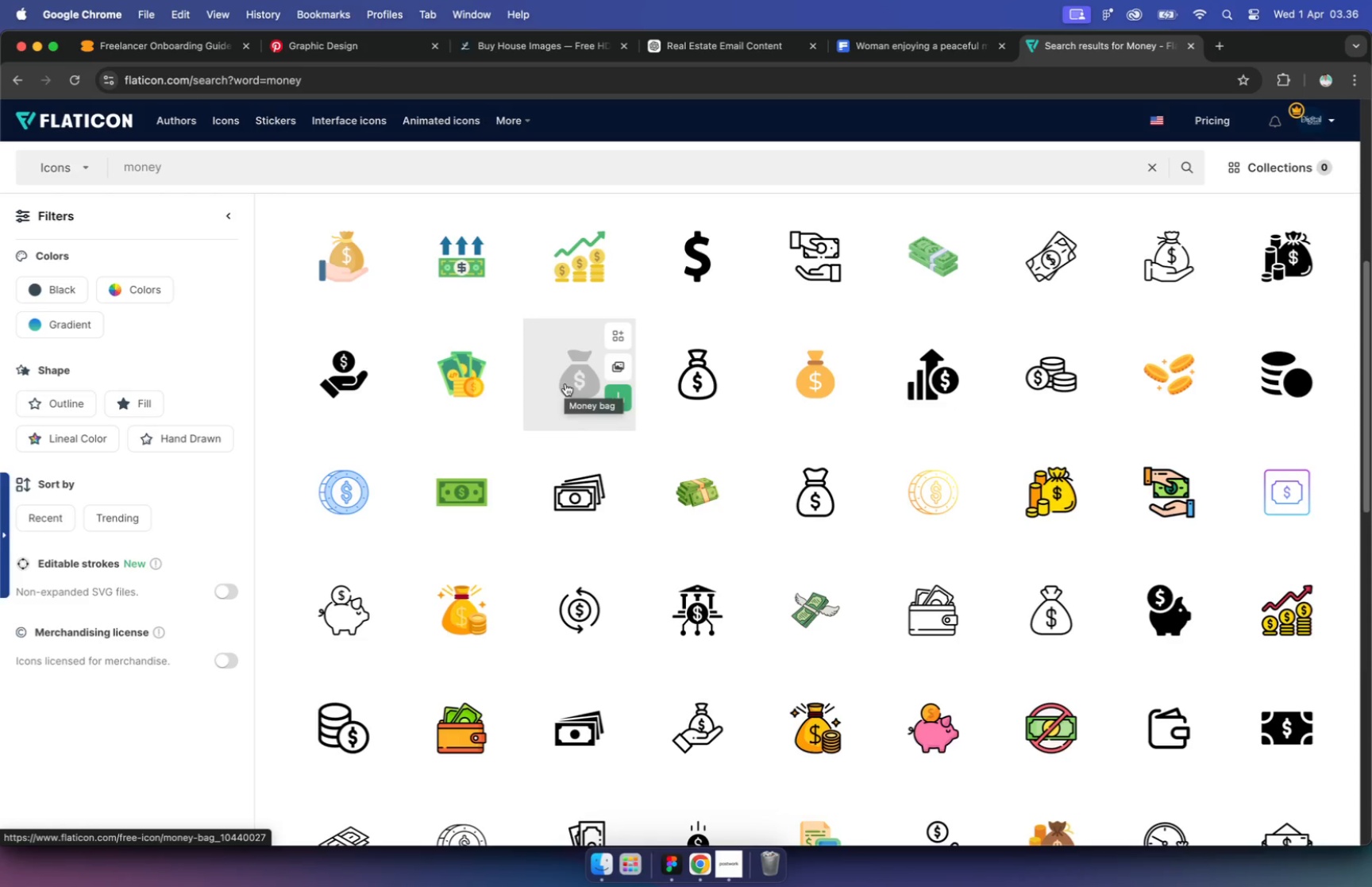 
left_click([565, 384])
 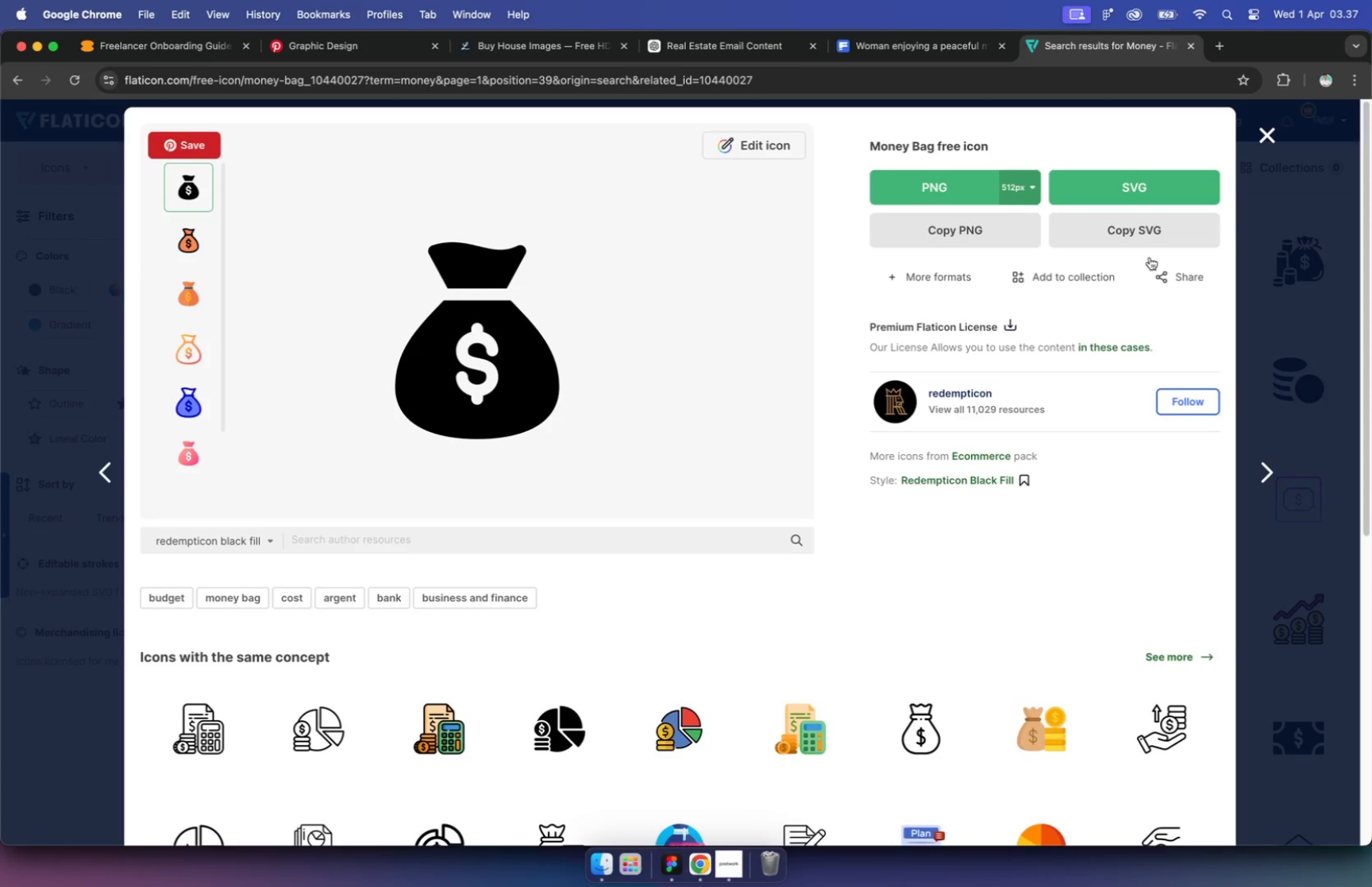 
left_click([1139, 235])
 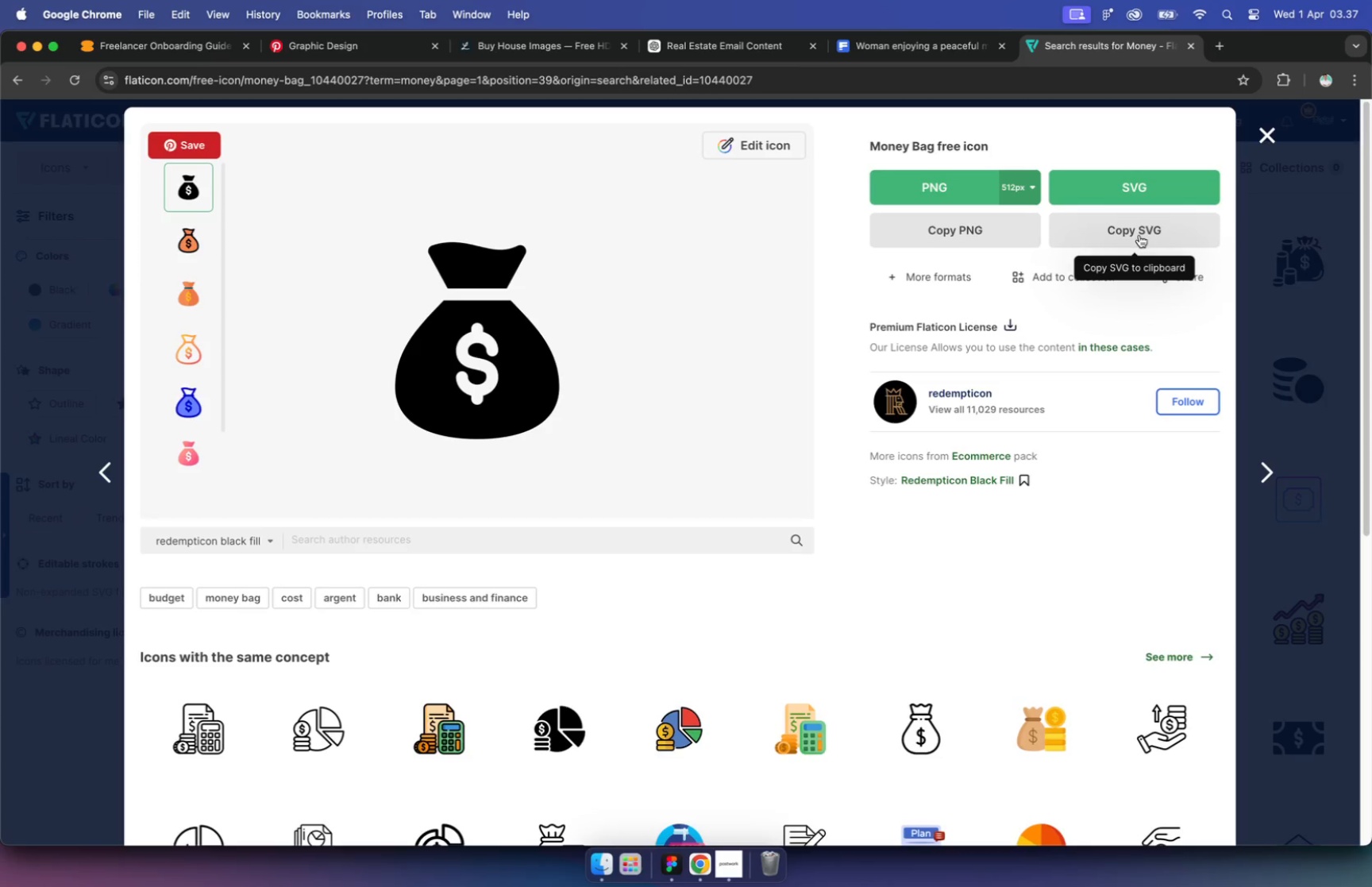 
left_click([676, 872])
 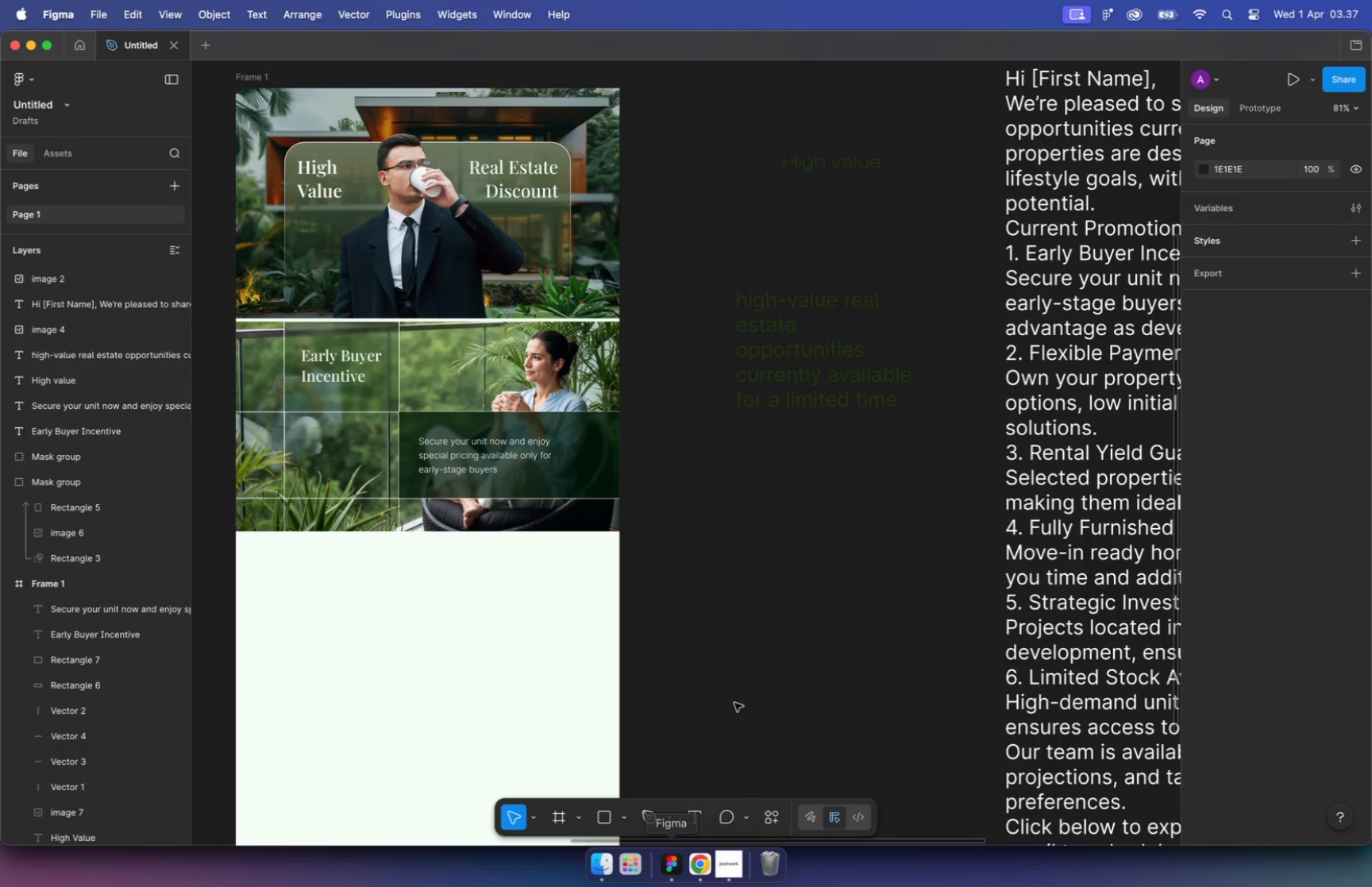 
left_click([761, 627])
 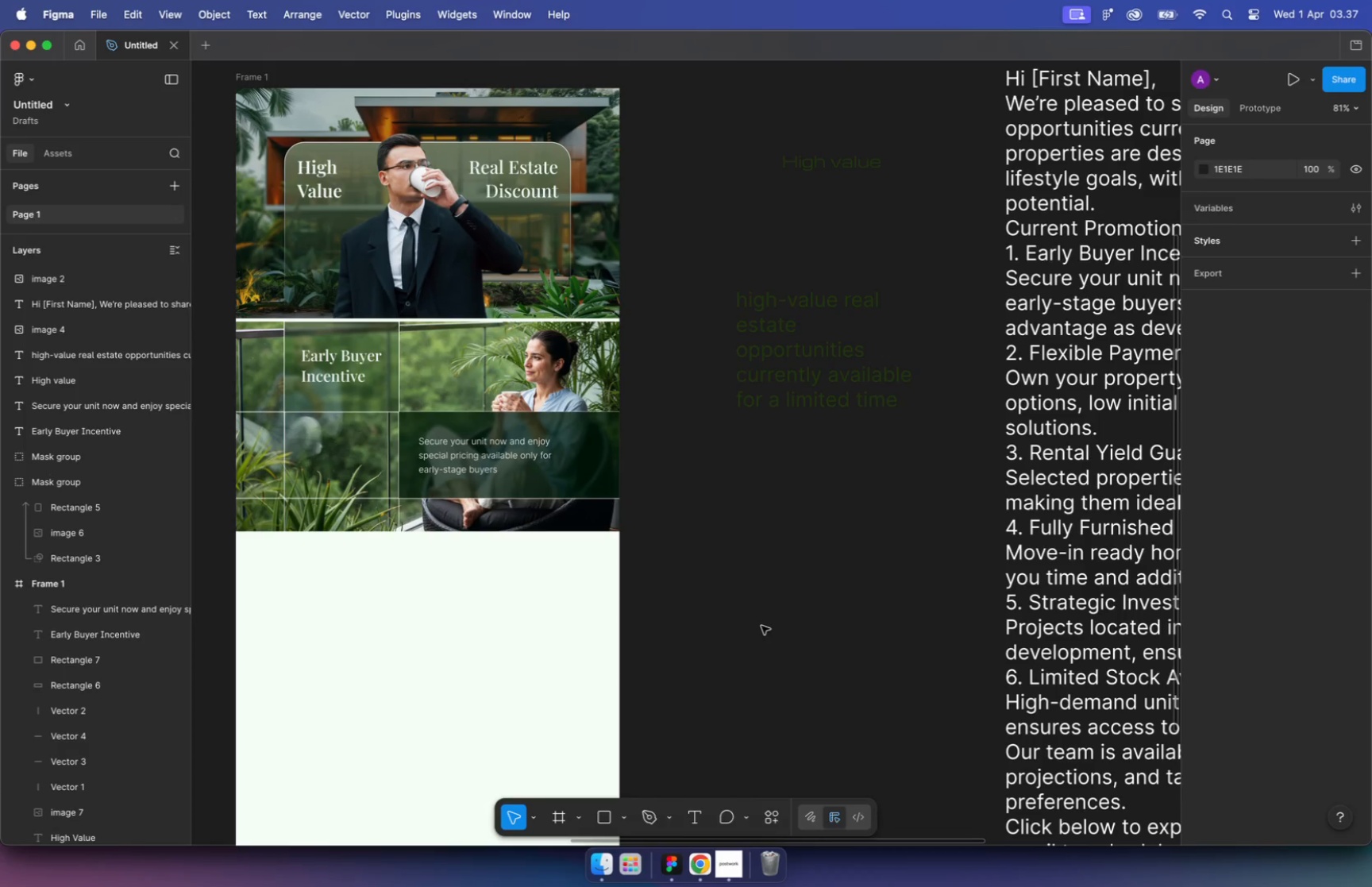 
key(Meta+V)
 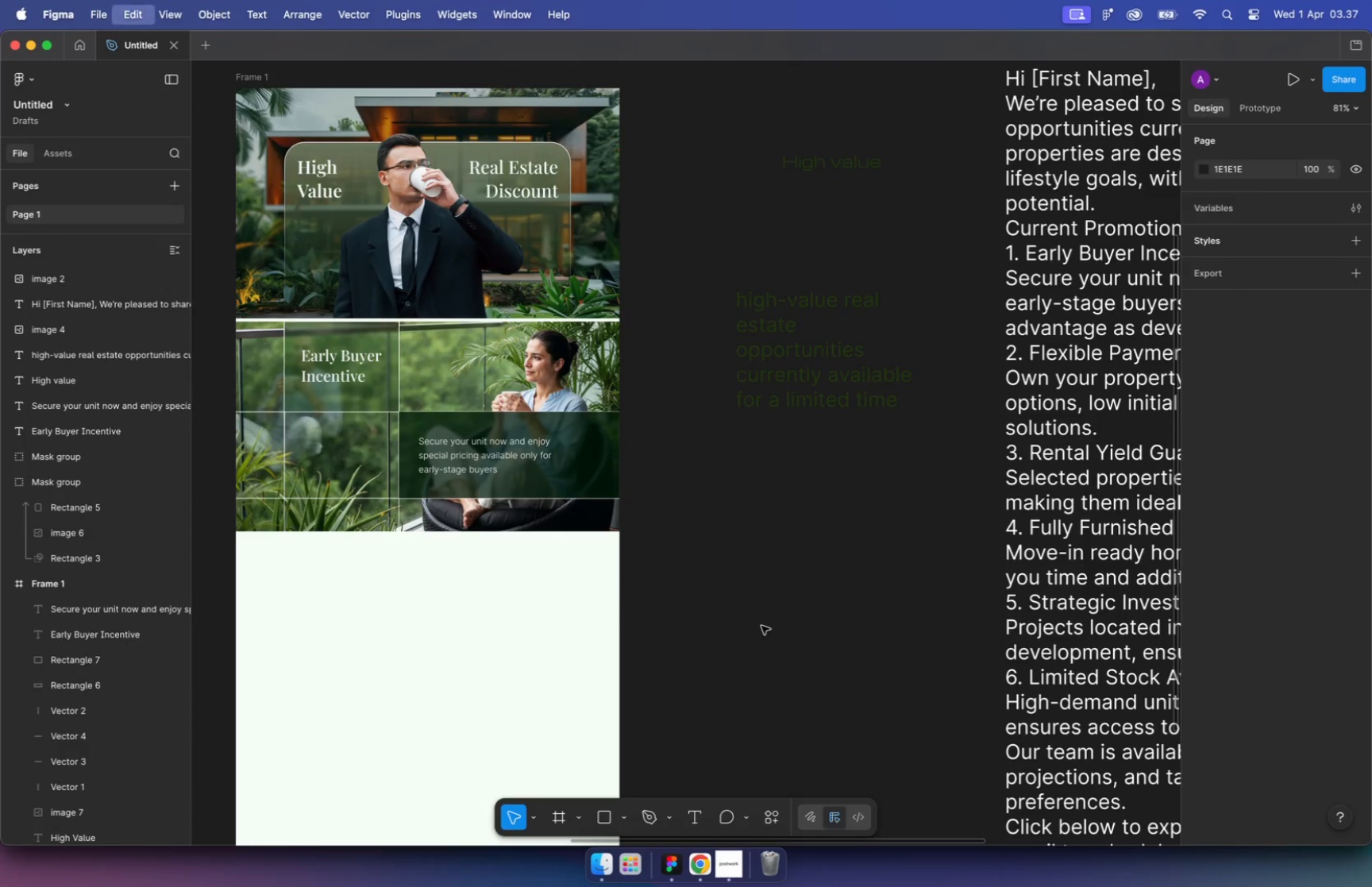 
left_click_drag(start_coordinate=[523, 290], to_coordinate=[784, 534])
 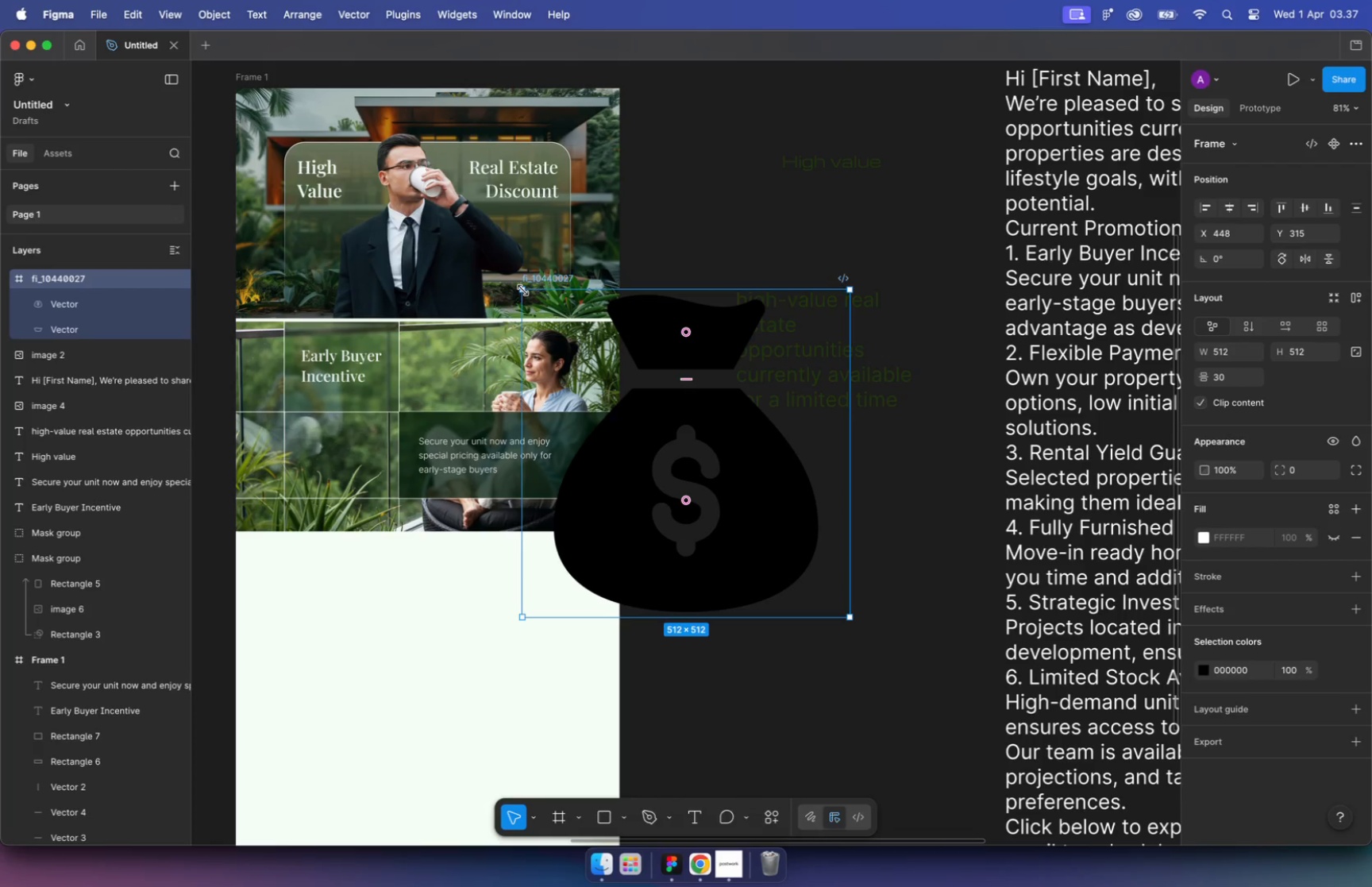 
hold_key(key=ShiftLeft, duration=1.94)
 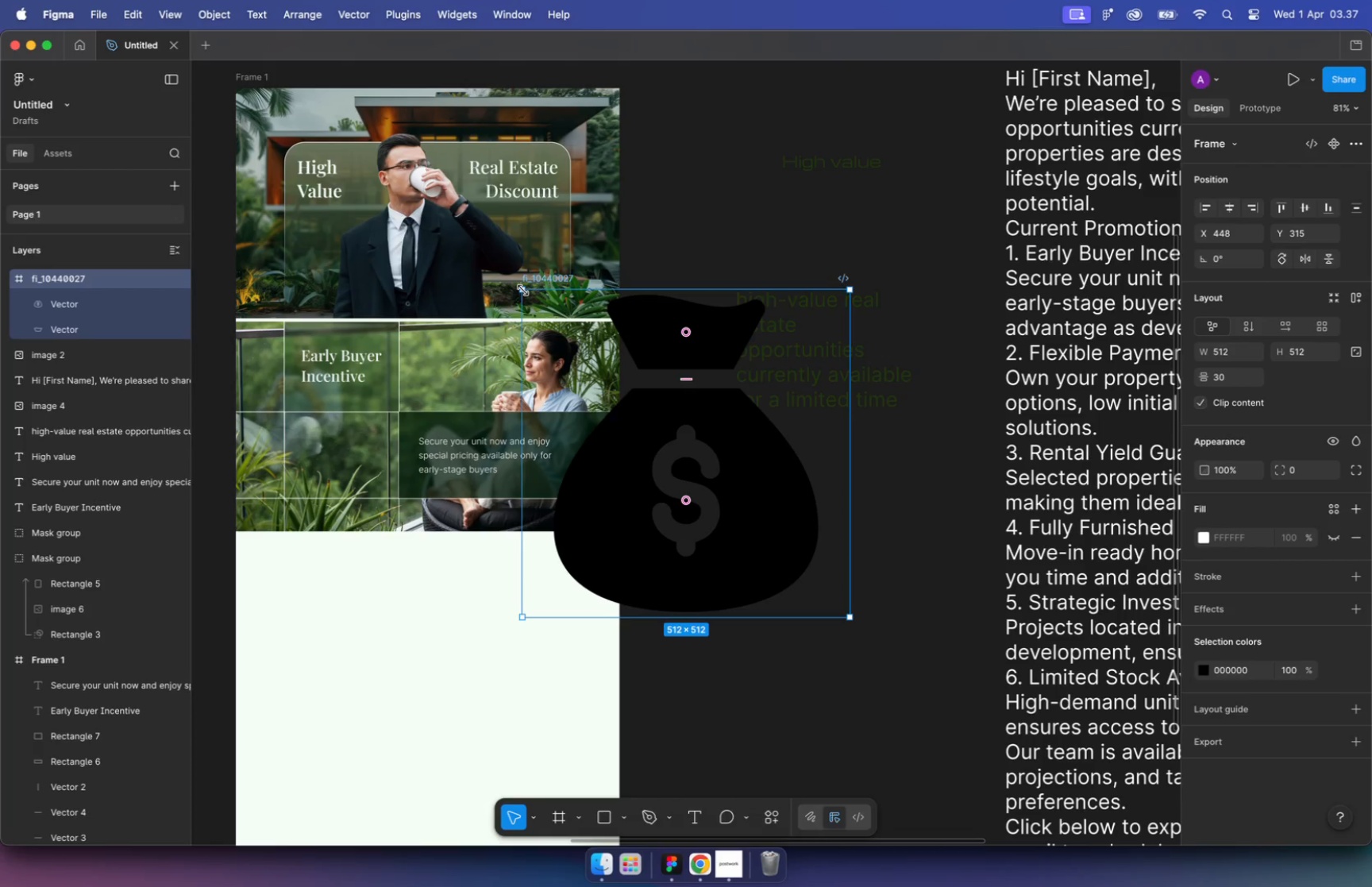 
left_click_drag(start_coordinate=[825, 578], to_coordinate=[375, 473])
 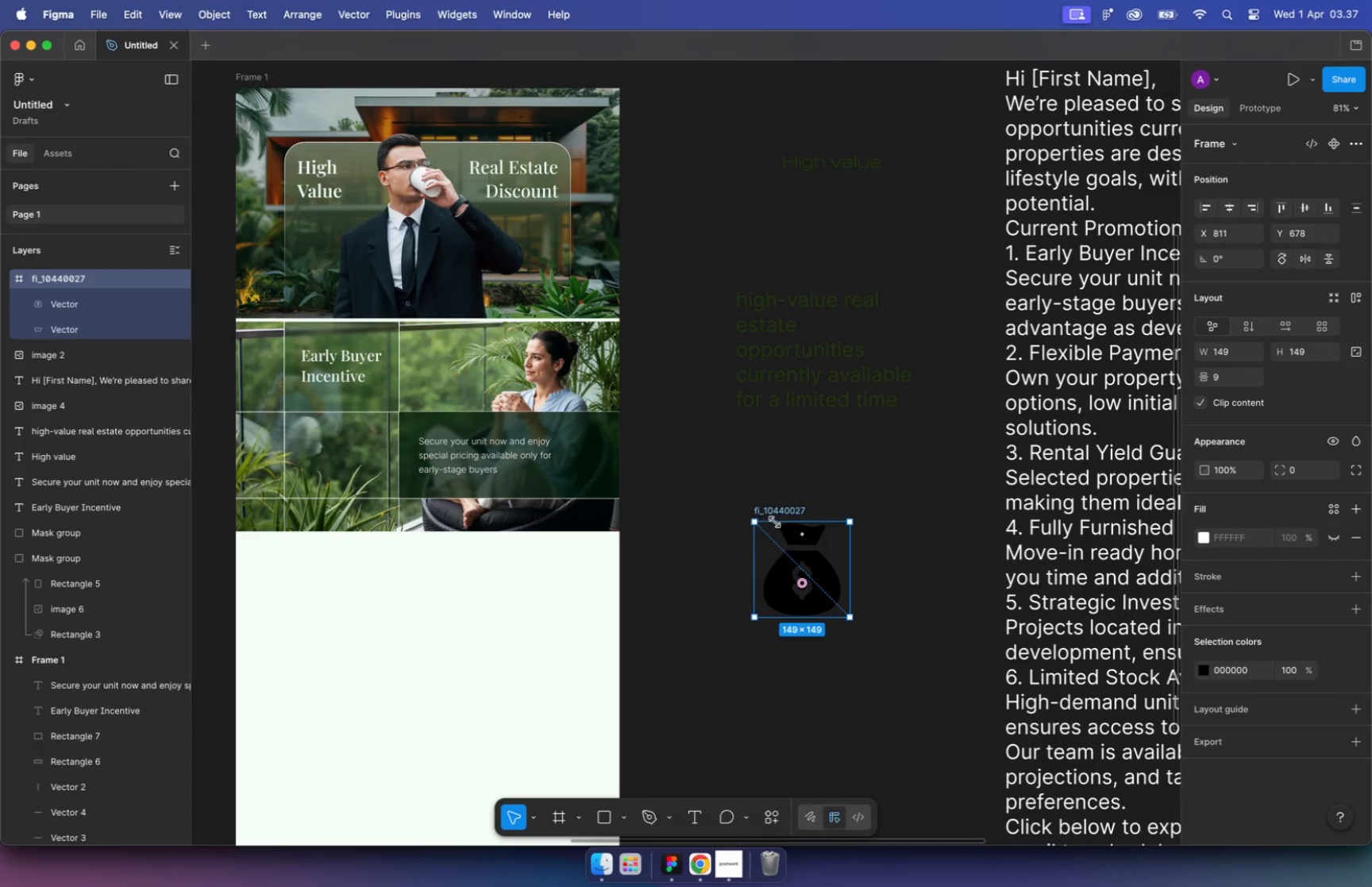 
hold_key(key=ShiftLeft, duration=1.52)
left_click_drag(start_coordinate=[396, 515], to_coordinate=[365, 483])
 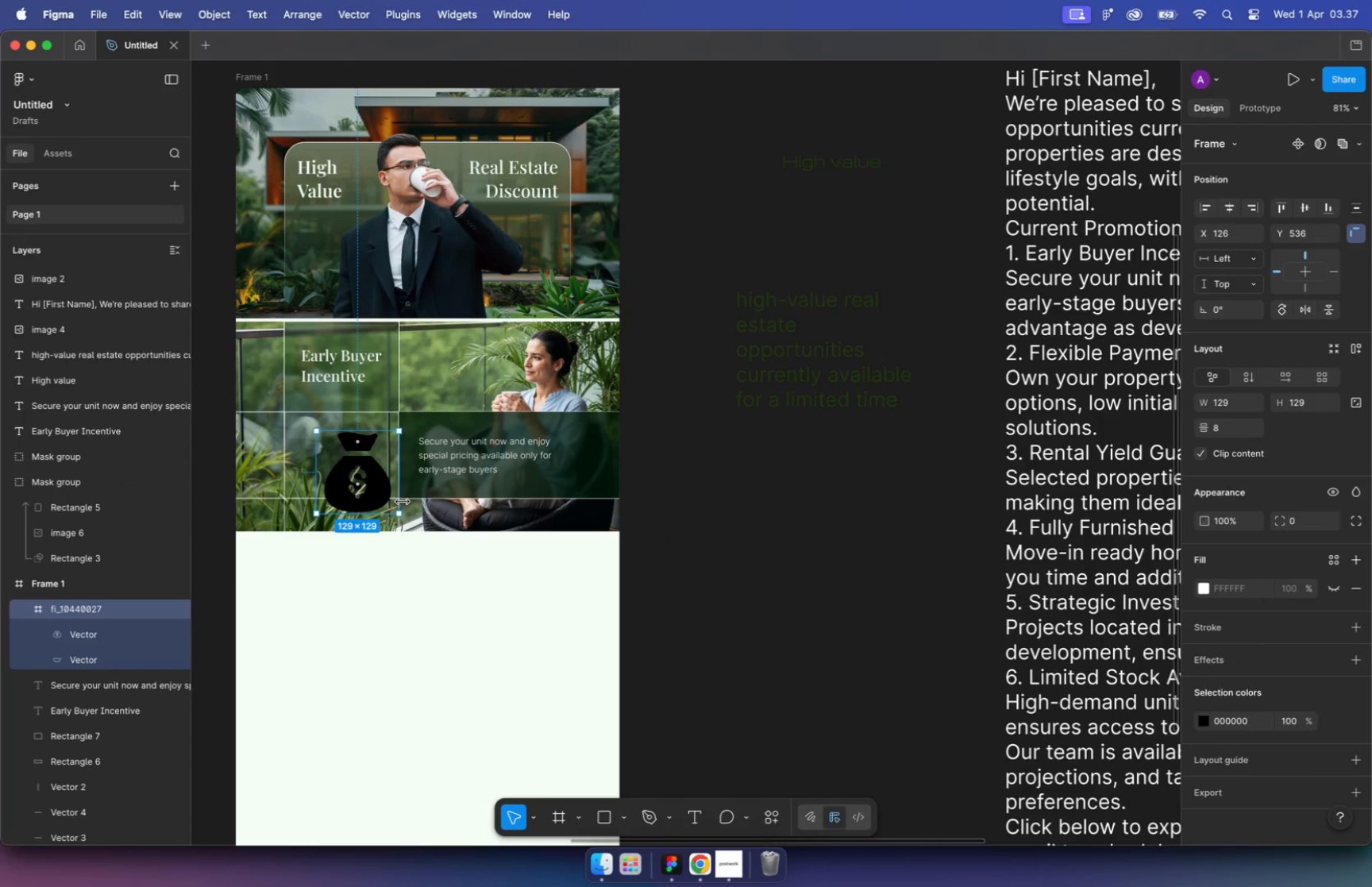 
key(Shift+ShiftLeft)
 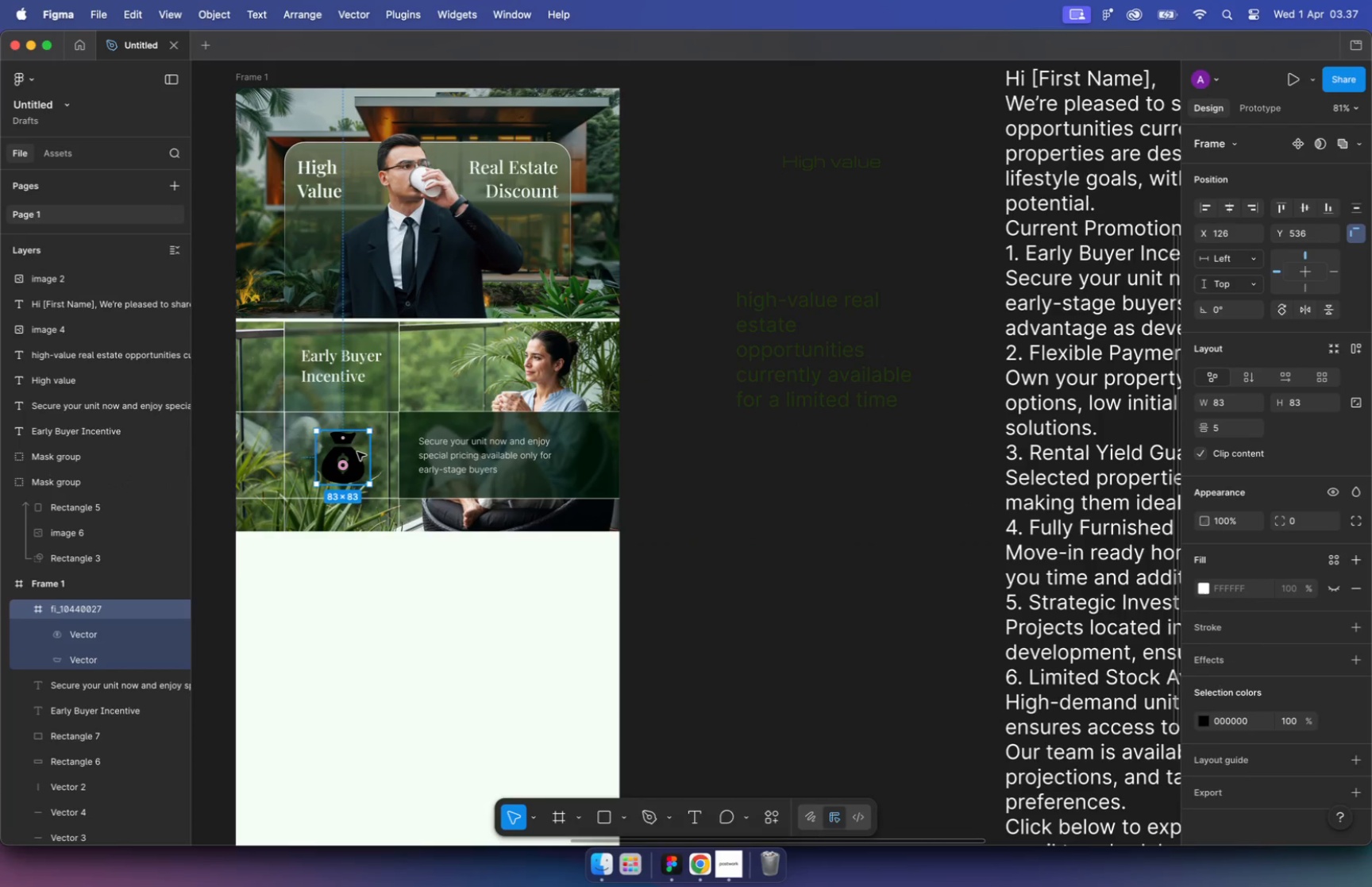 
hold_key(key=CommandLeft, duration=1.35)
scroll: coordinate [337, 458], scroll_direction: up, amount: 23.0
 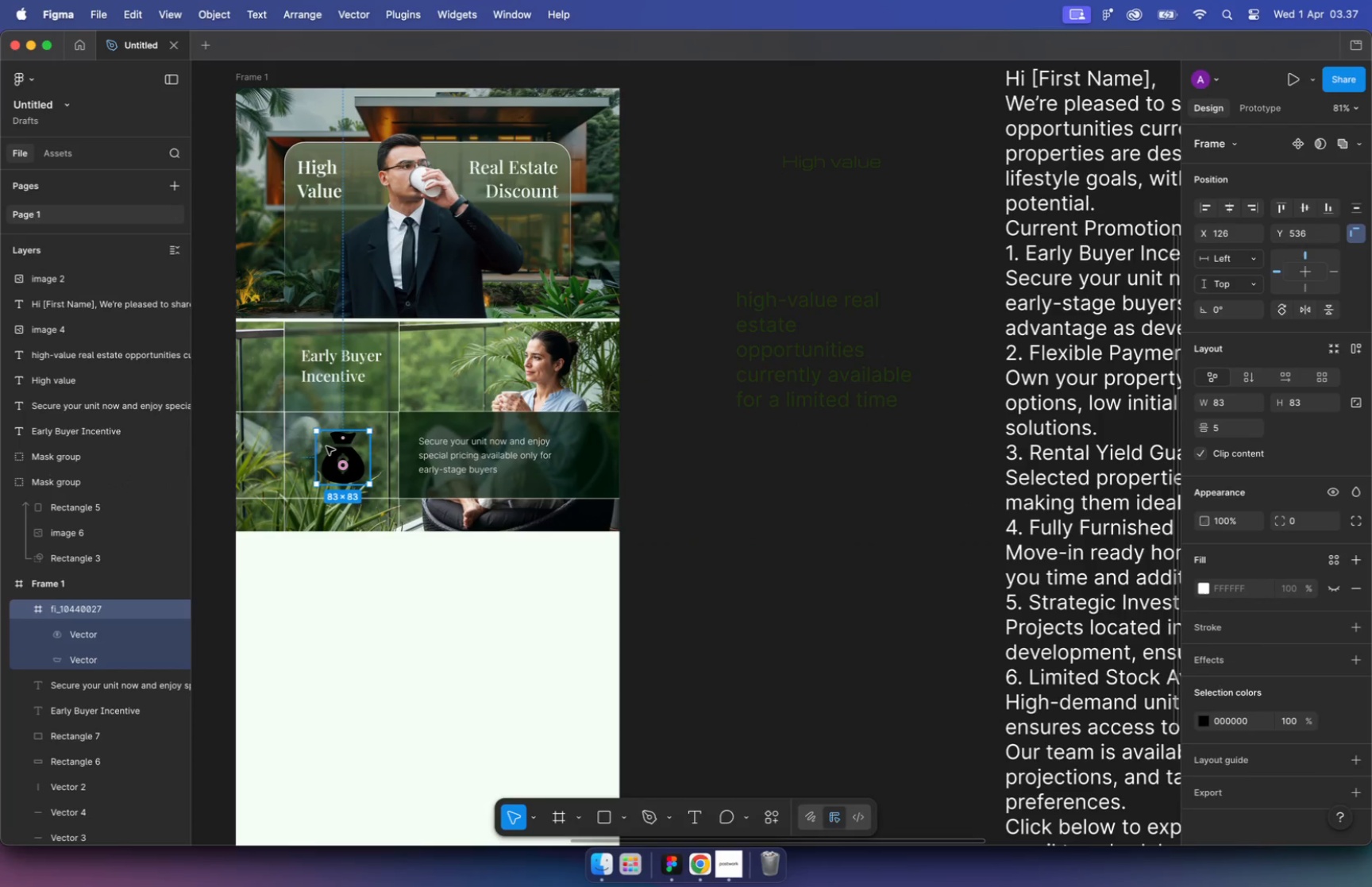 
left_click_drag(start_coordinate=[452, 444], to_coordinate=[420, 430])
 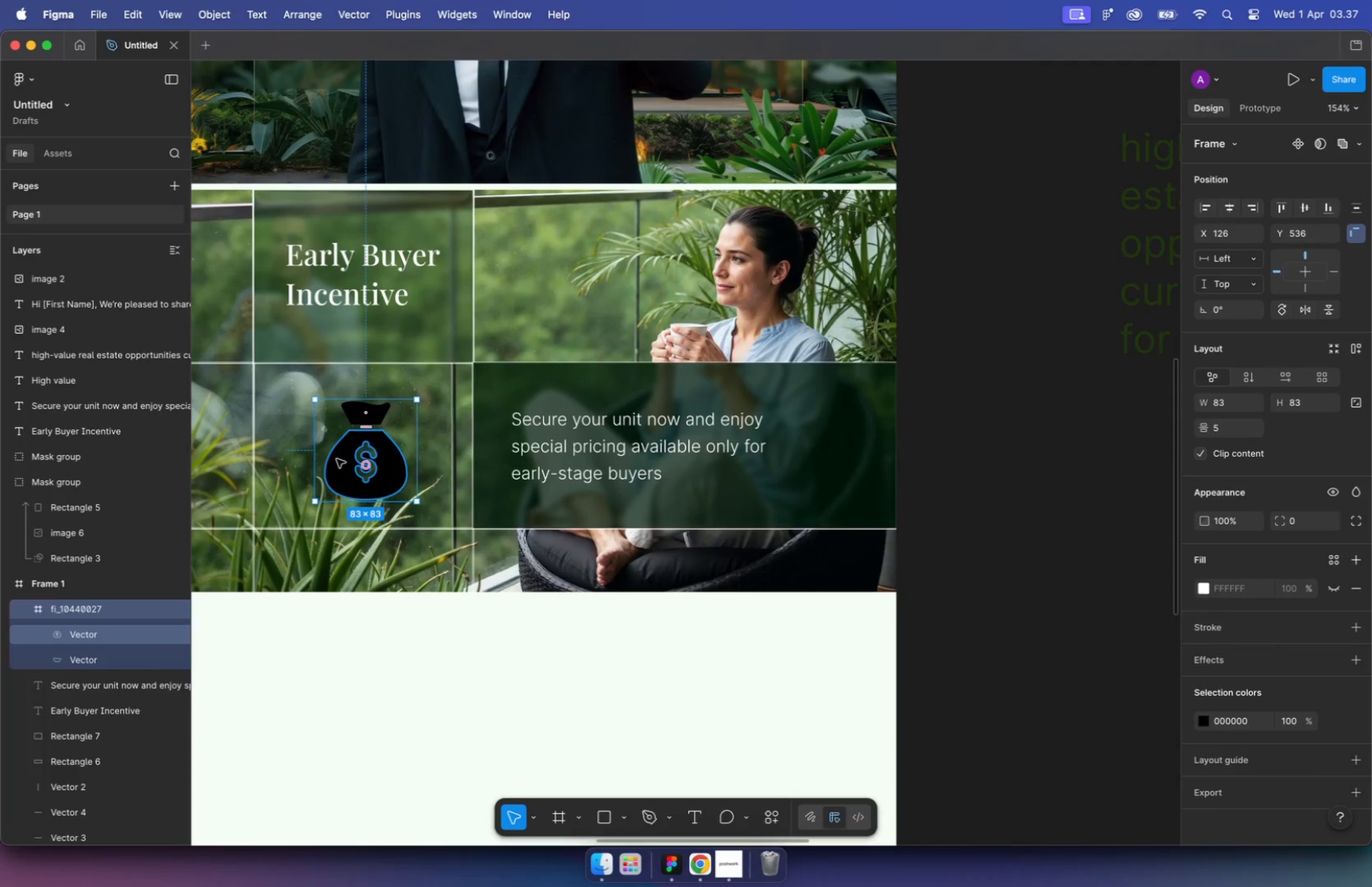 
left_click_drag(start_coordinate=[471, 530], to_coordinate=[422, 492])
 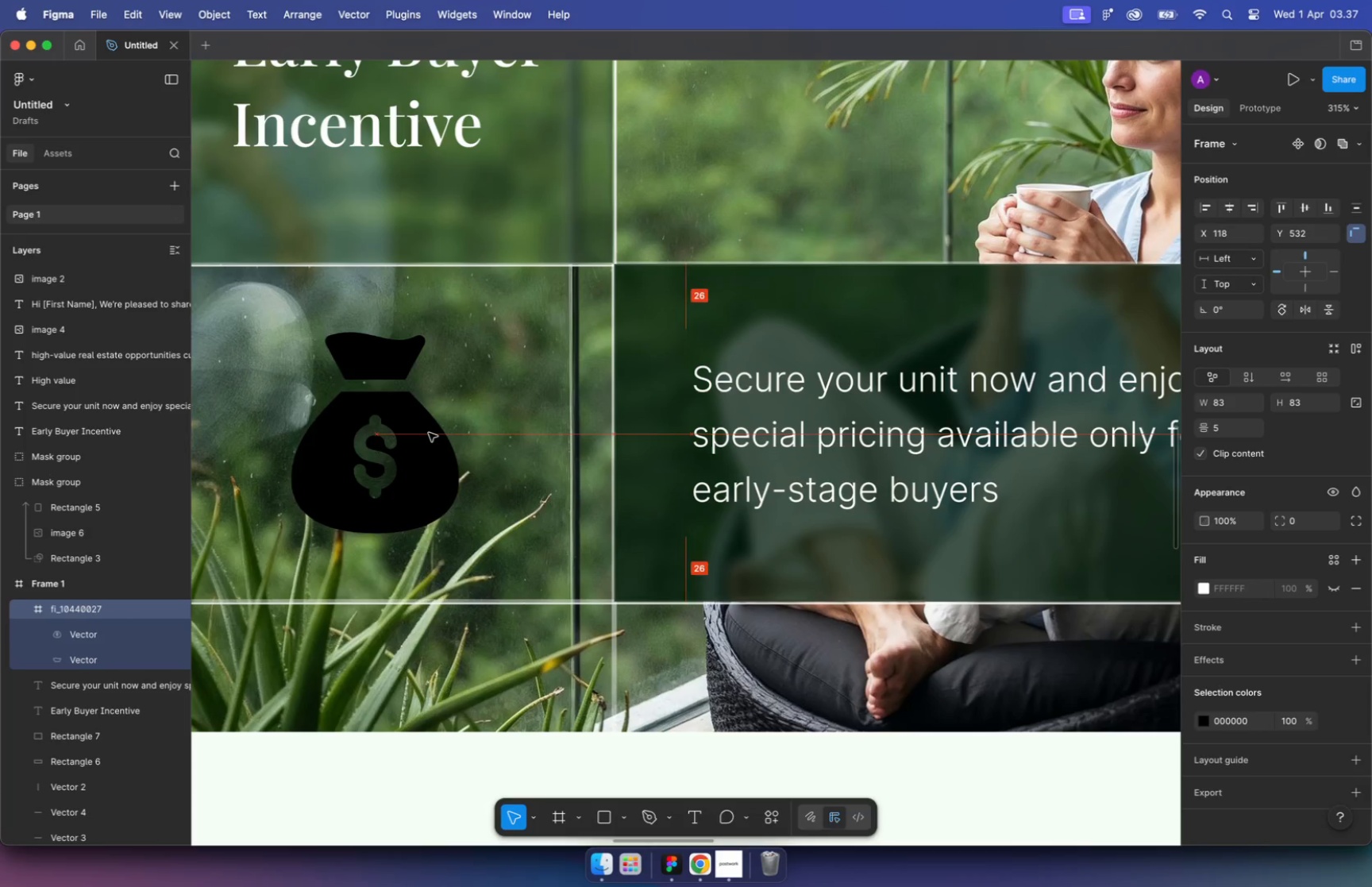 
hold_key(key=ShiftLeft, duration=0.77)
 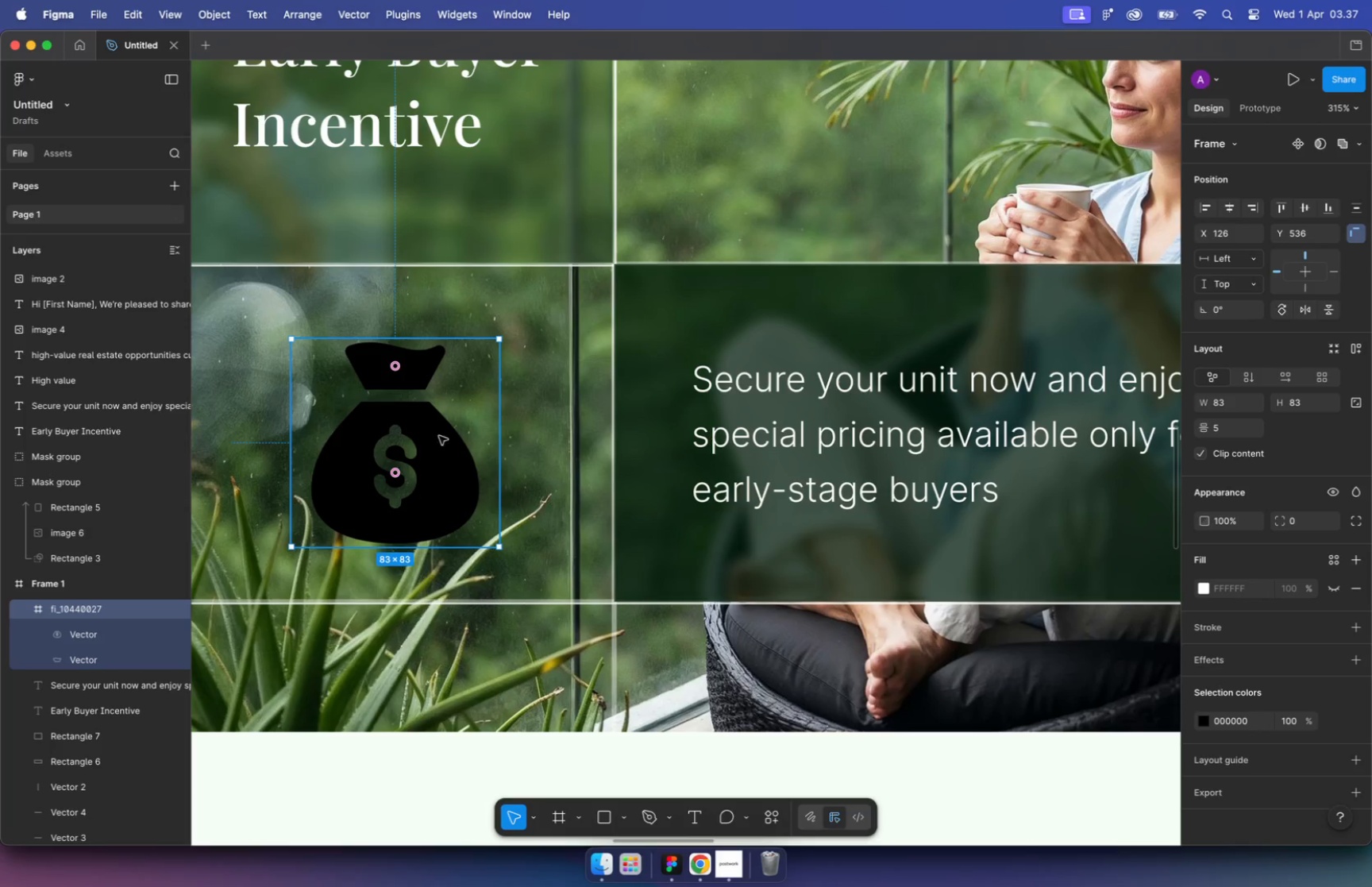 
left_click_drag(start_coordinate=[395, 434], to_coordinate=[395, 459])
 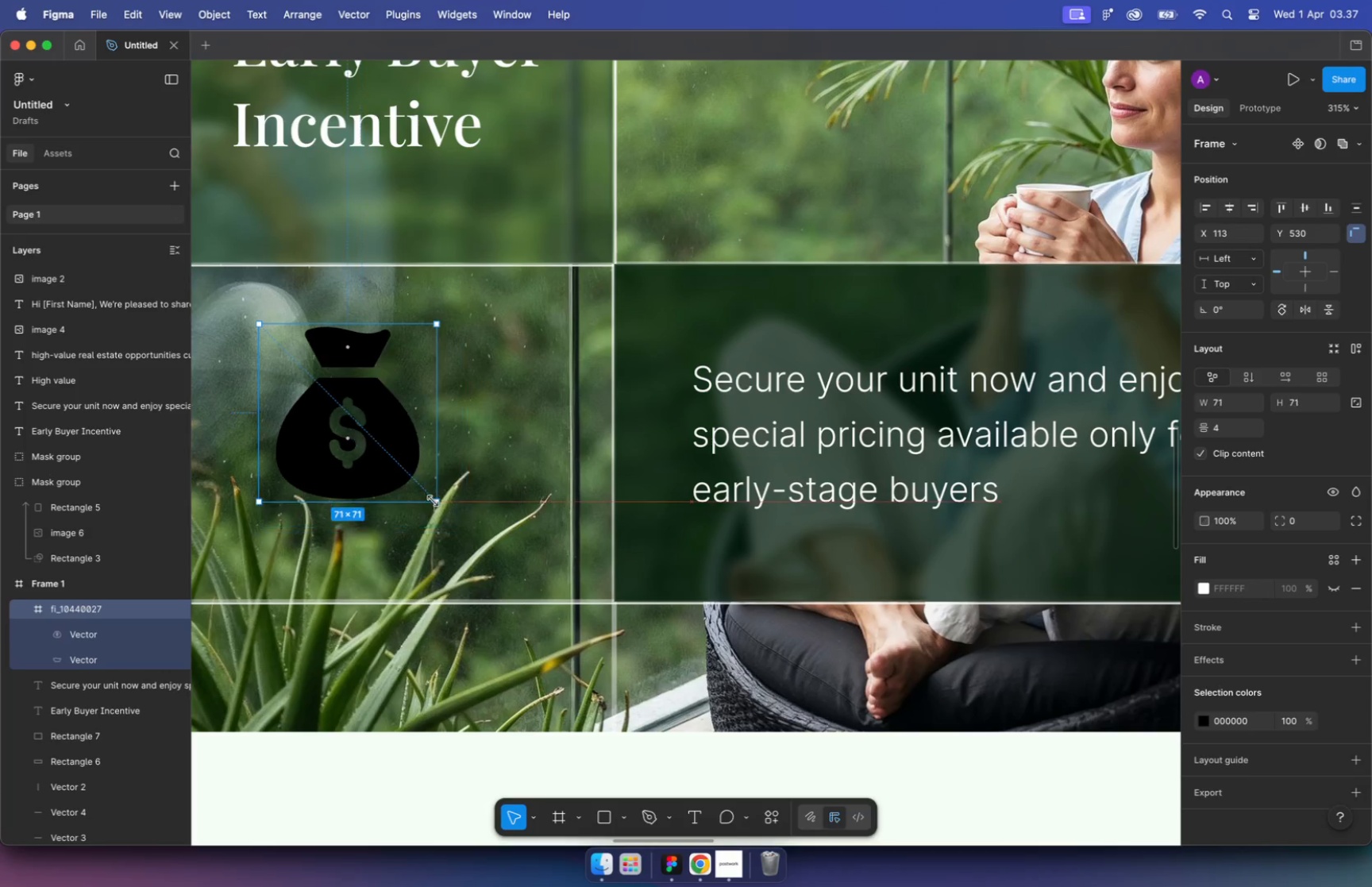 
hold_key(key=ShiftLeft, duration=1.58)
scroll: coordinate [545, 443], scroll_direction: down, amount: 4.0
 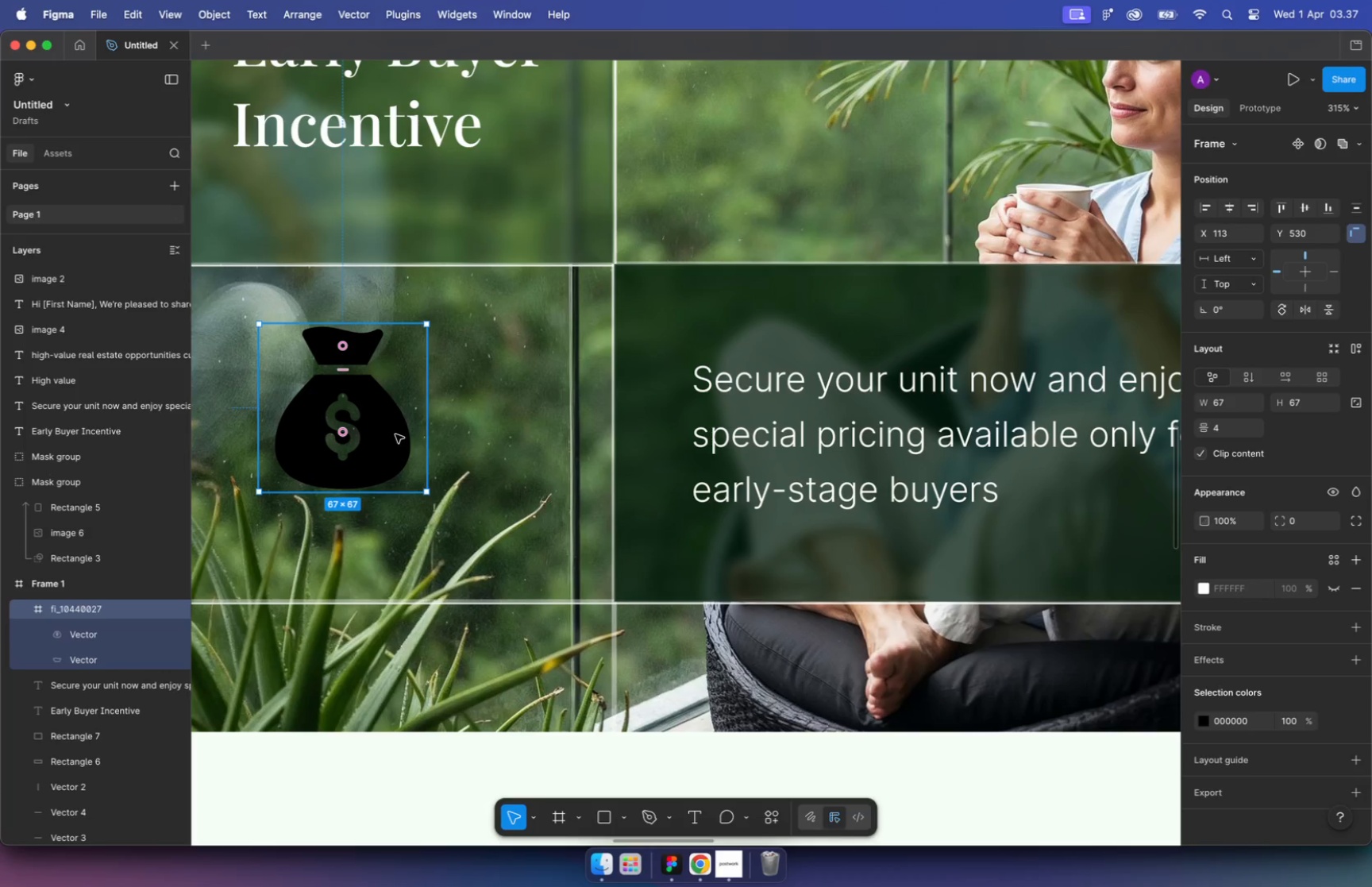 
hold_key(key=CommandLeft, duration=2.95)
 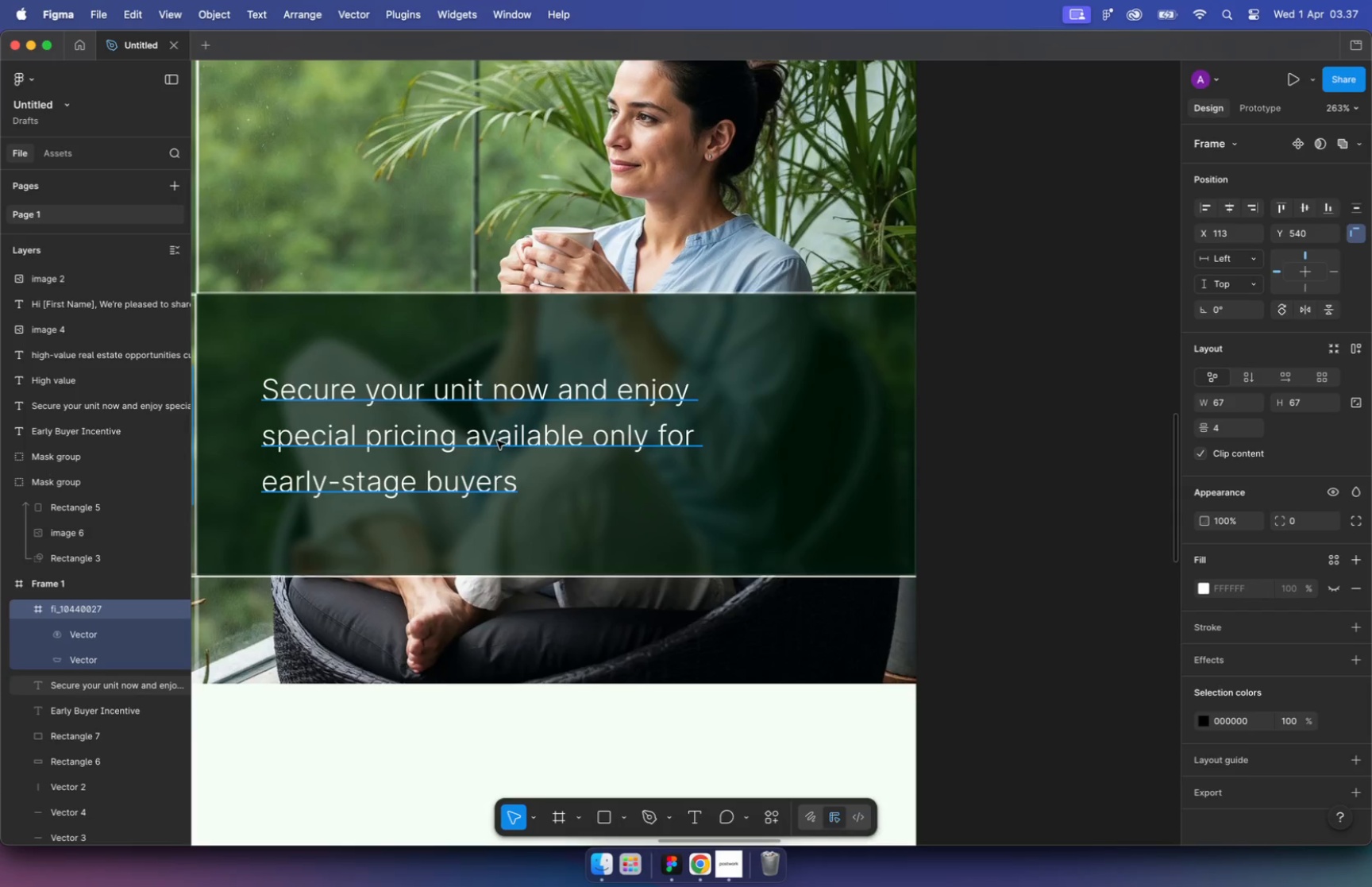 
scroll: coordinate [548, 442], scroll_direction: down, amount: 33.0
 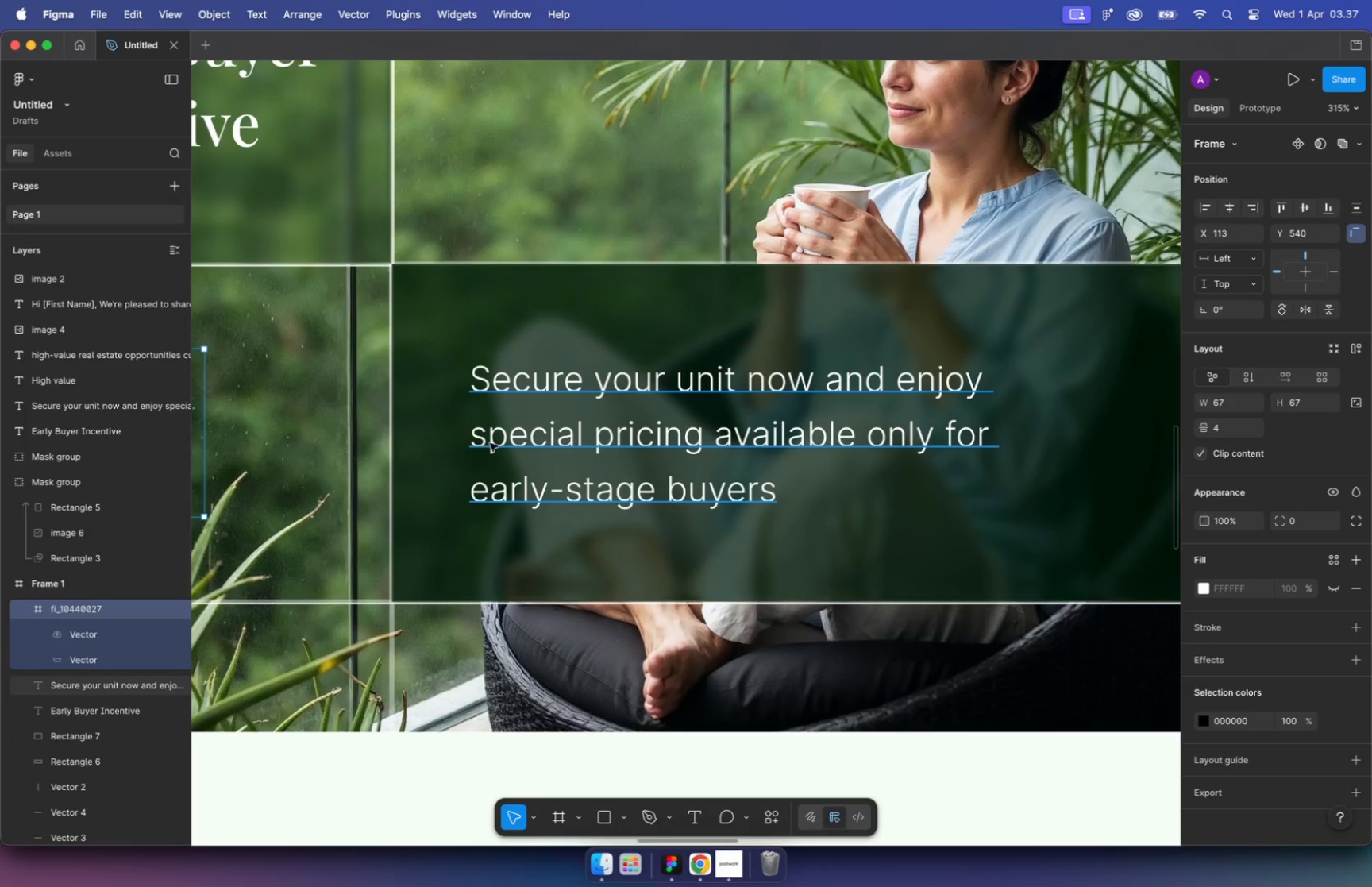 
scroll: coordinate [507, 436], scroll_direction: up, amount: 23.0
 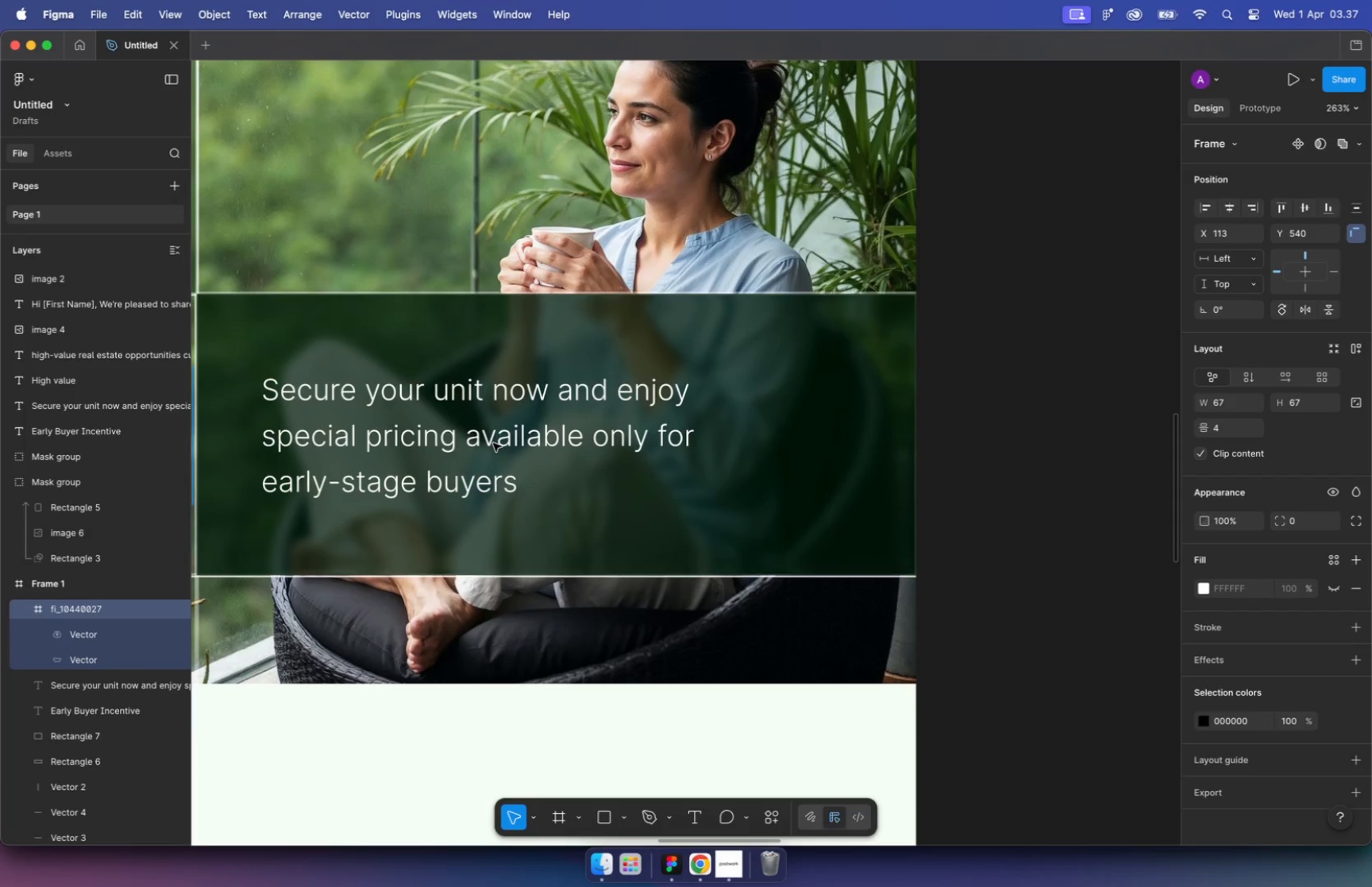 
left_click_drag(start_coordinate=[511, 442], to_coordinate=[559, 442])
 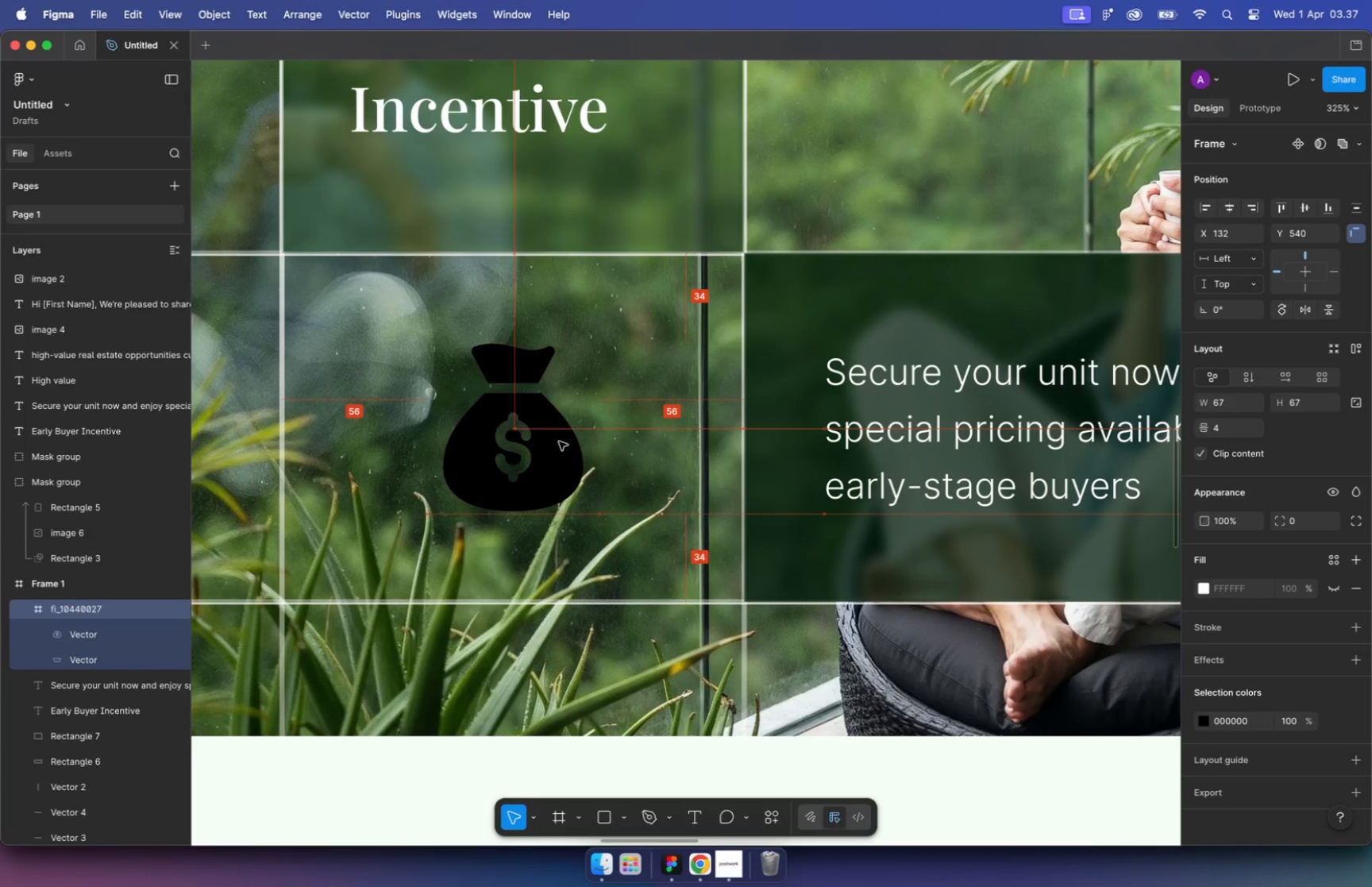 
left_click_drag(start_coordinate=[1054, 553], to_coordinate=[920, 427])
 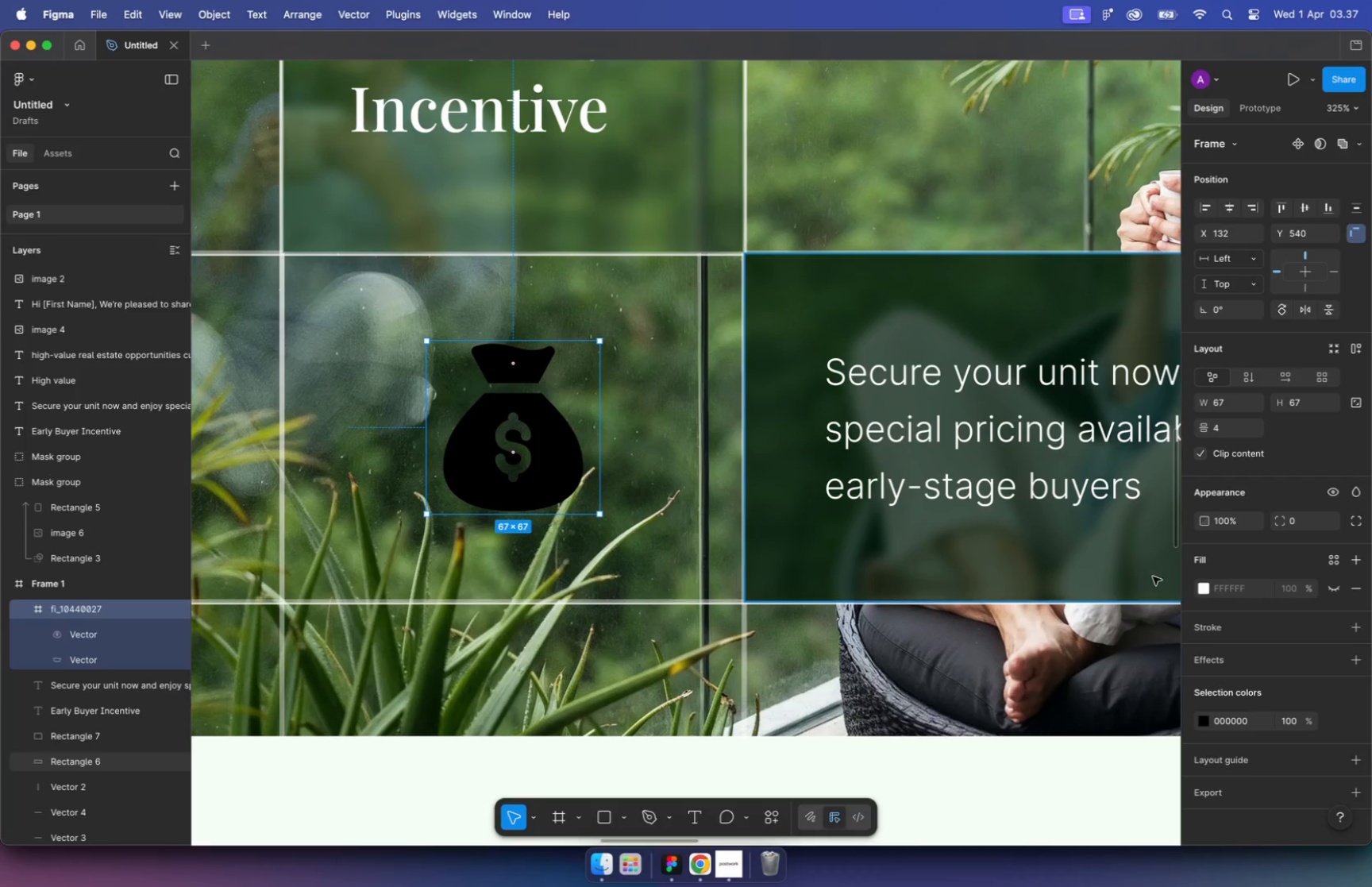 
hold_key(key=CommandLeft, duration=1.91)
 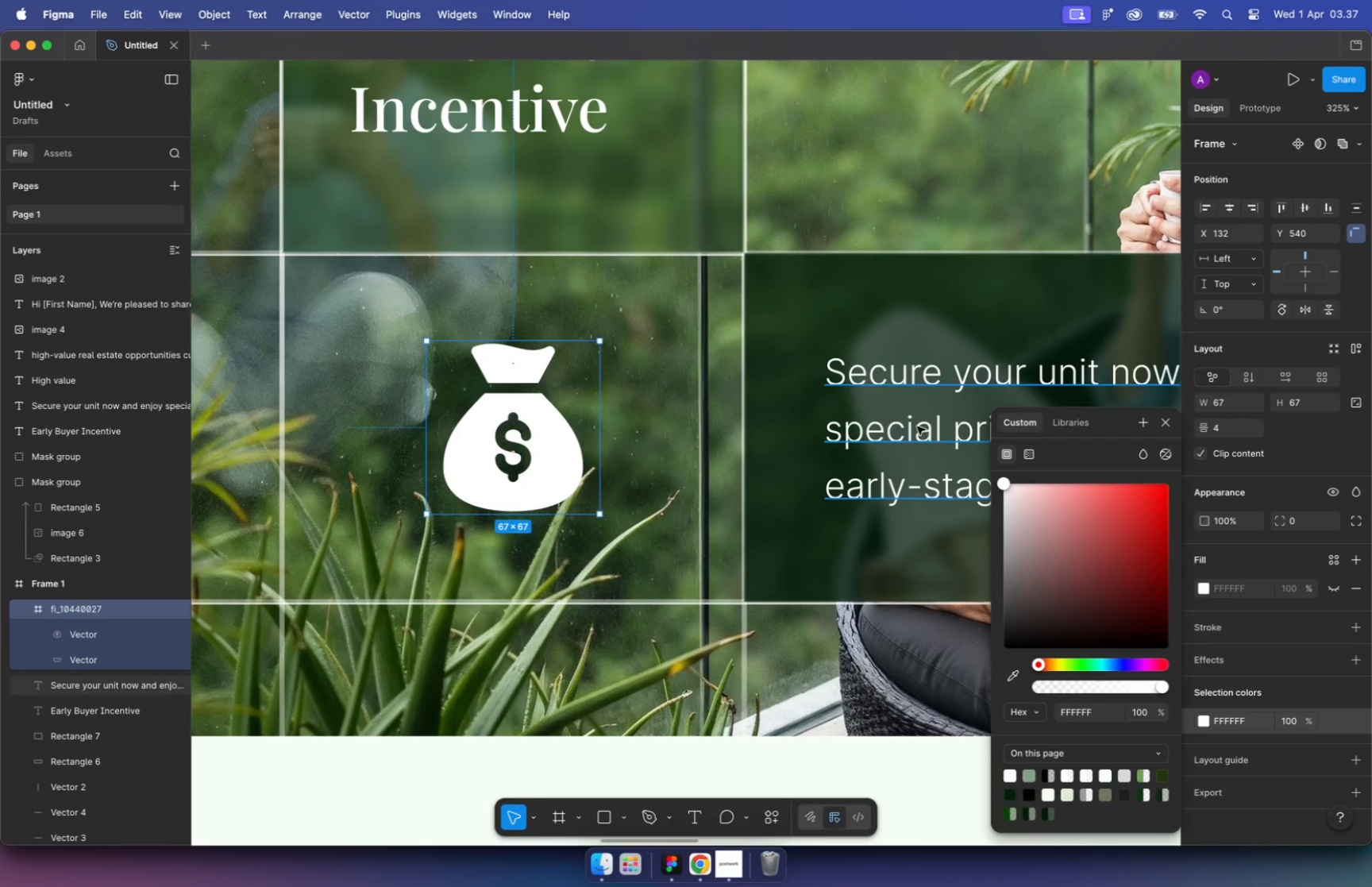 
left_click([514, 576])
 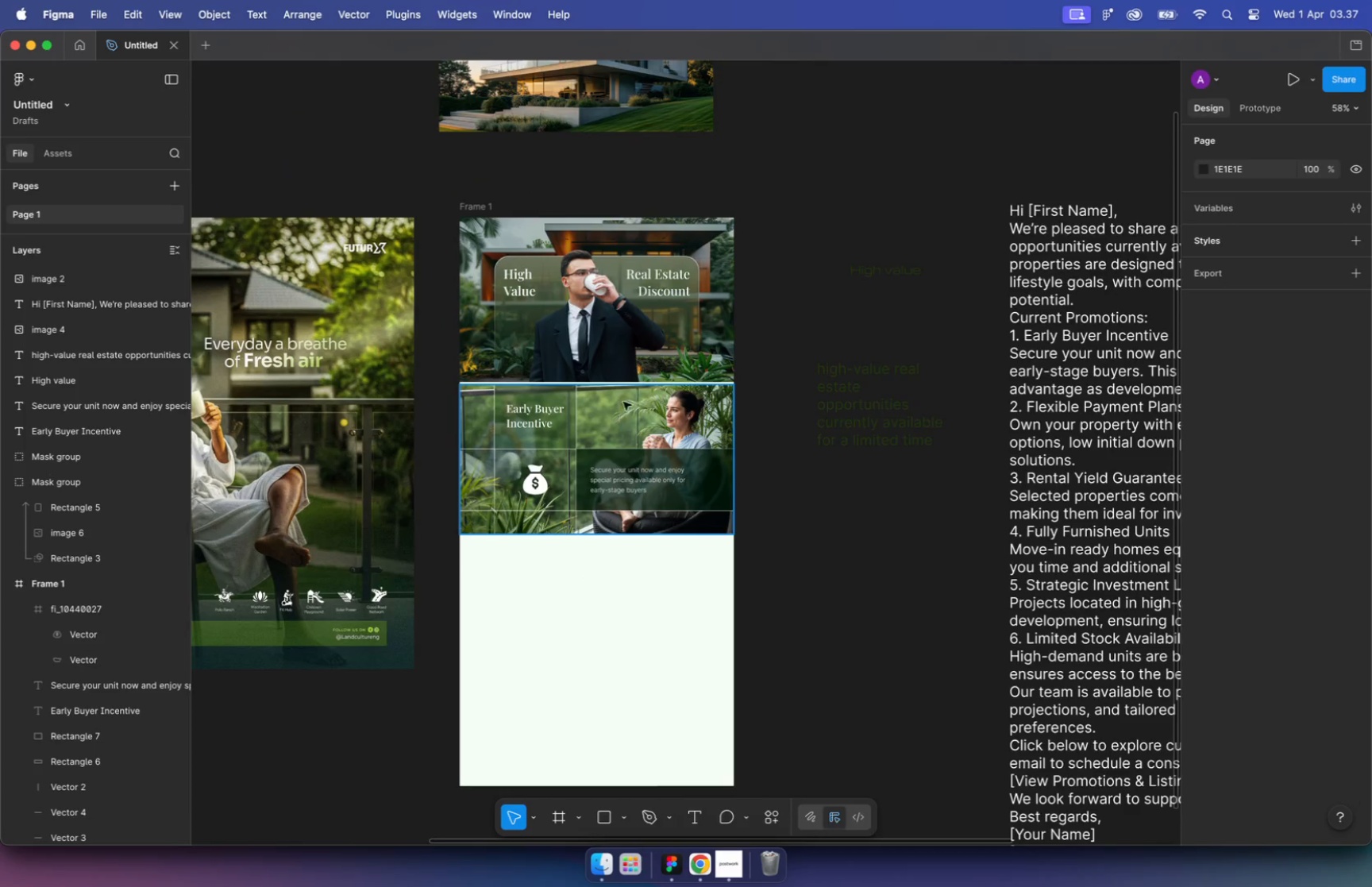 
scroll: coordinate [482, 537], scroll_direction: down, amount: 11.0
 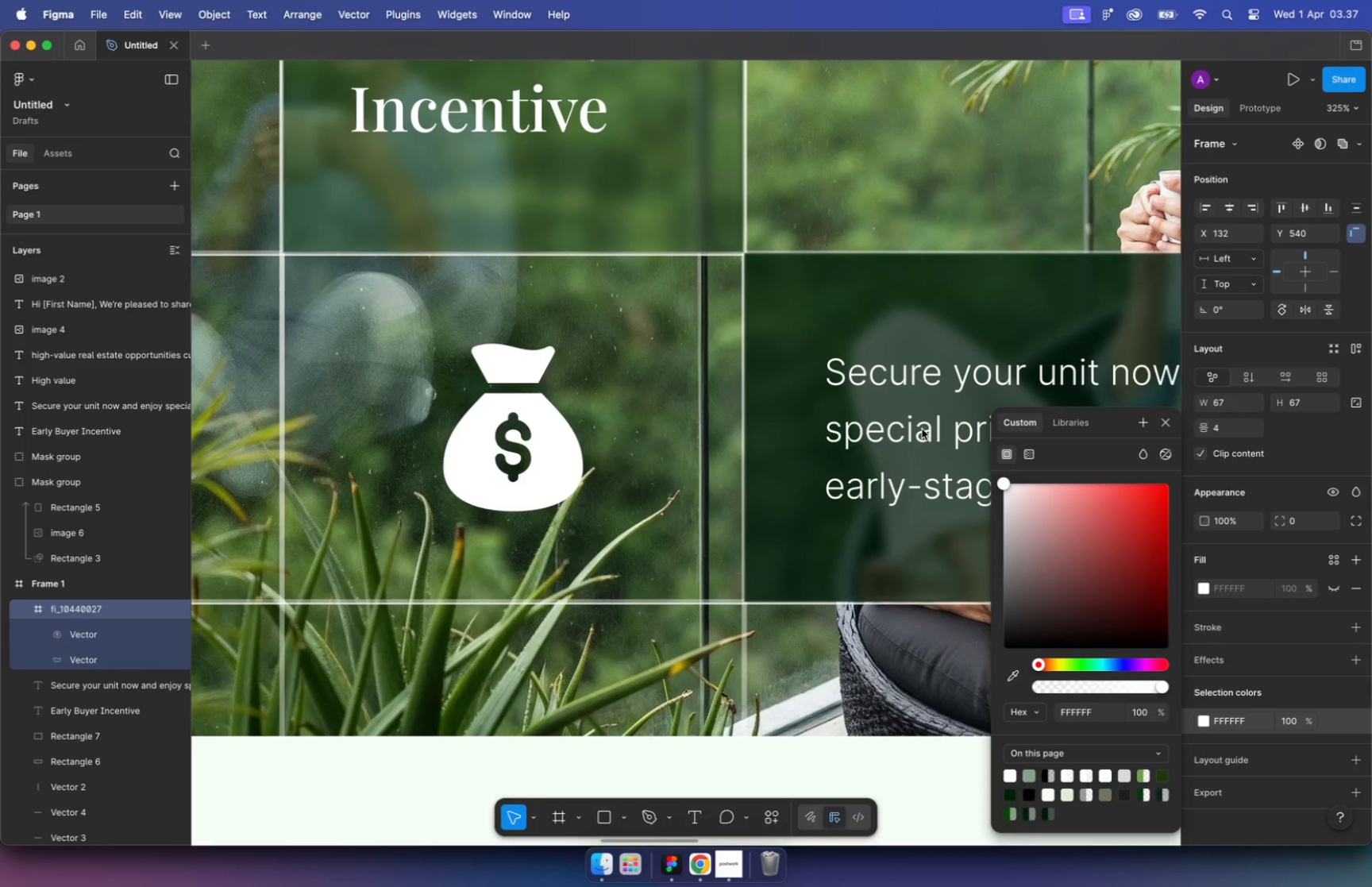 
hold_key(key=CommandLeft, duration=2.25)
scroll: coordinate [580, 568], scroll_direction: down, amount: 13.0
 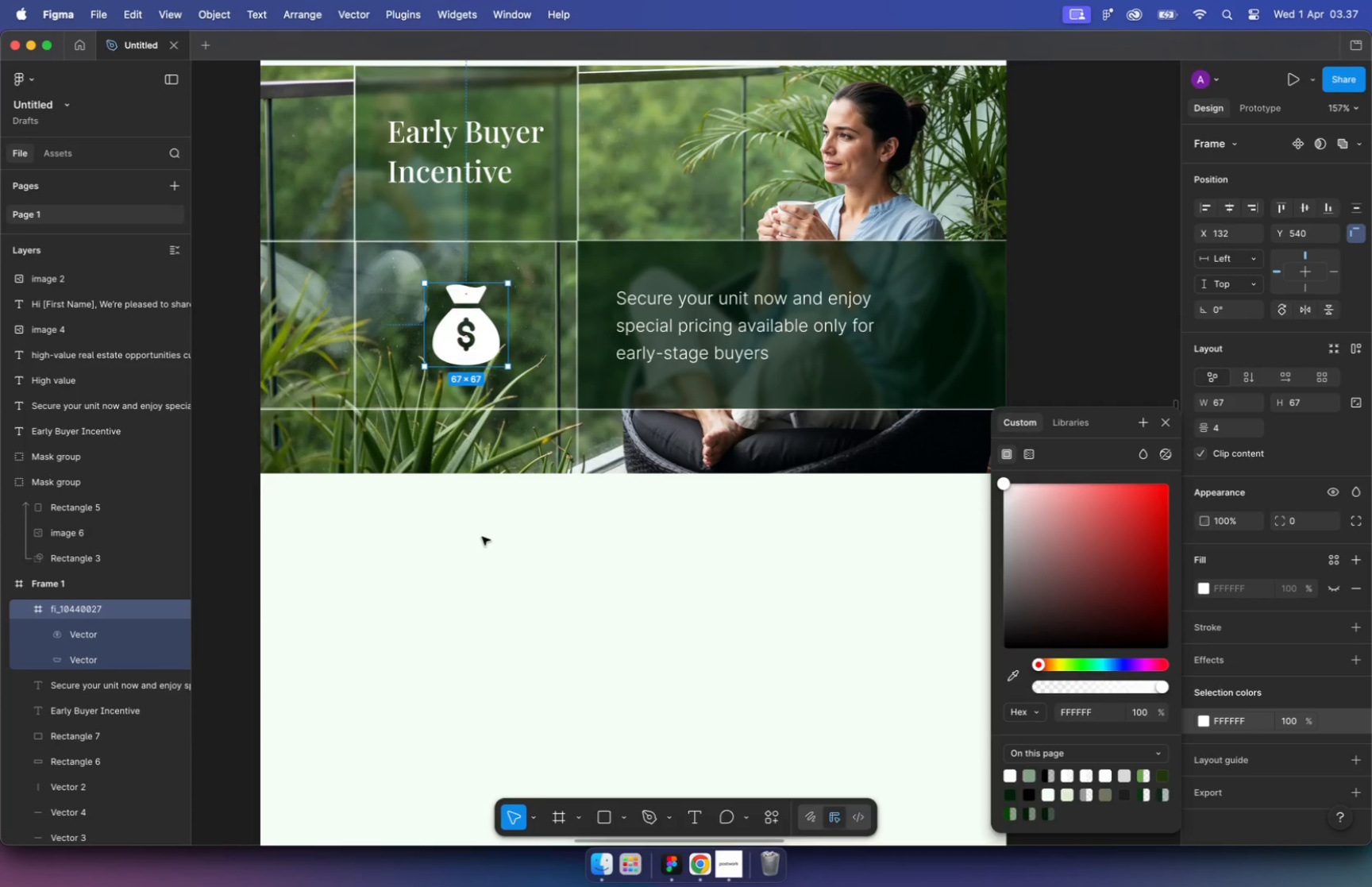 